 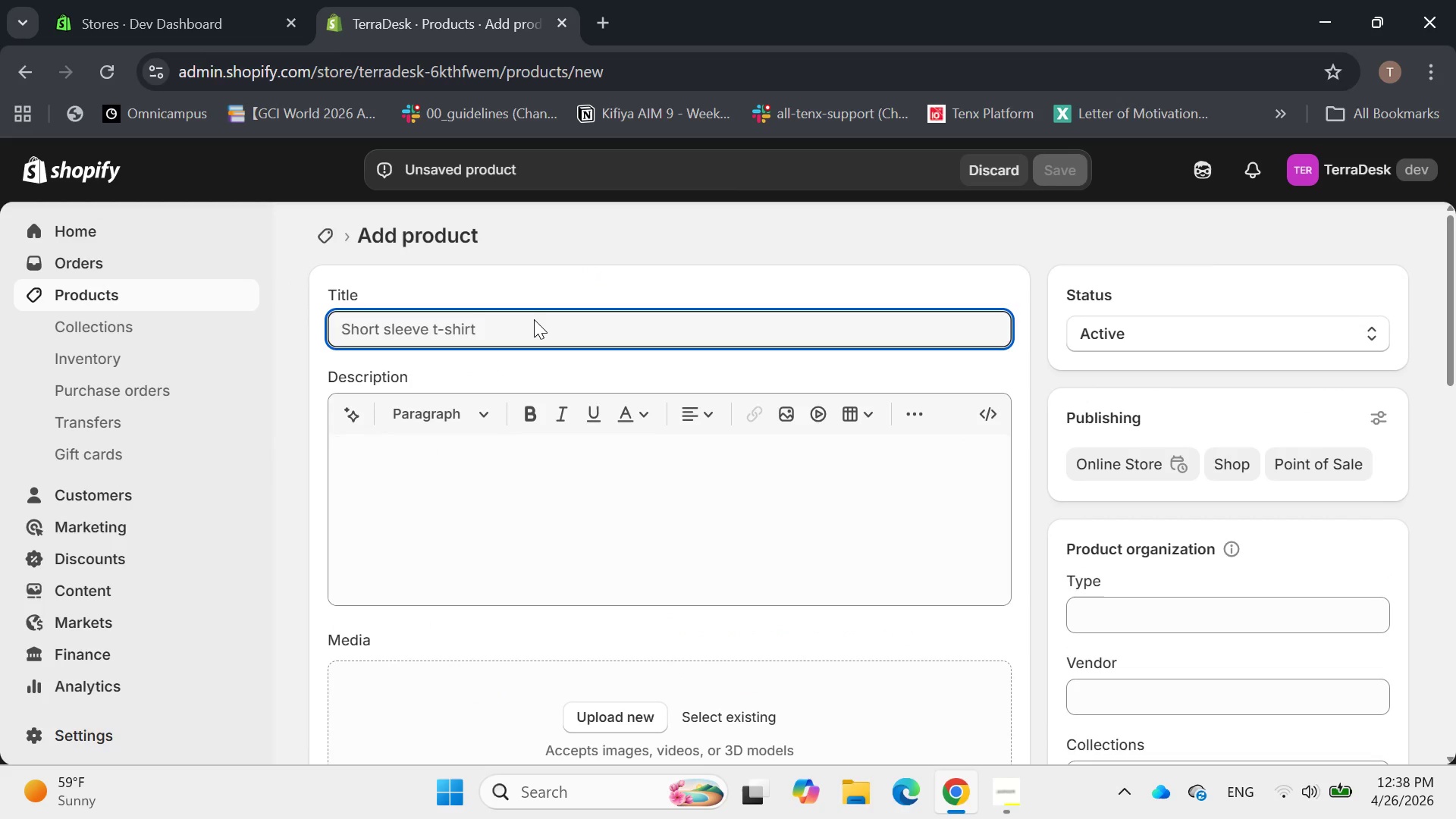 
type(Weighted Organic Corck)
key(Backspace)
key(Backspace)
type(k Desktop )
 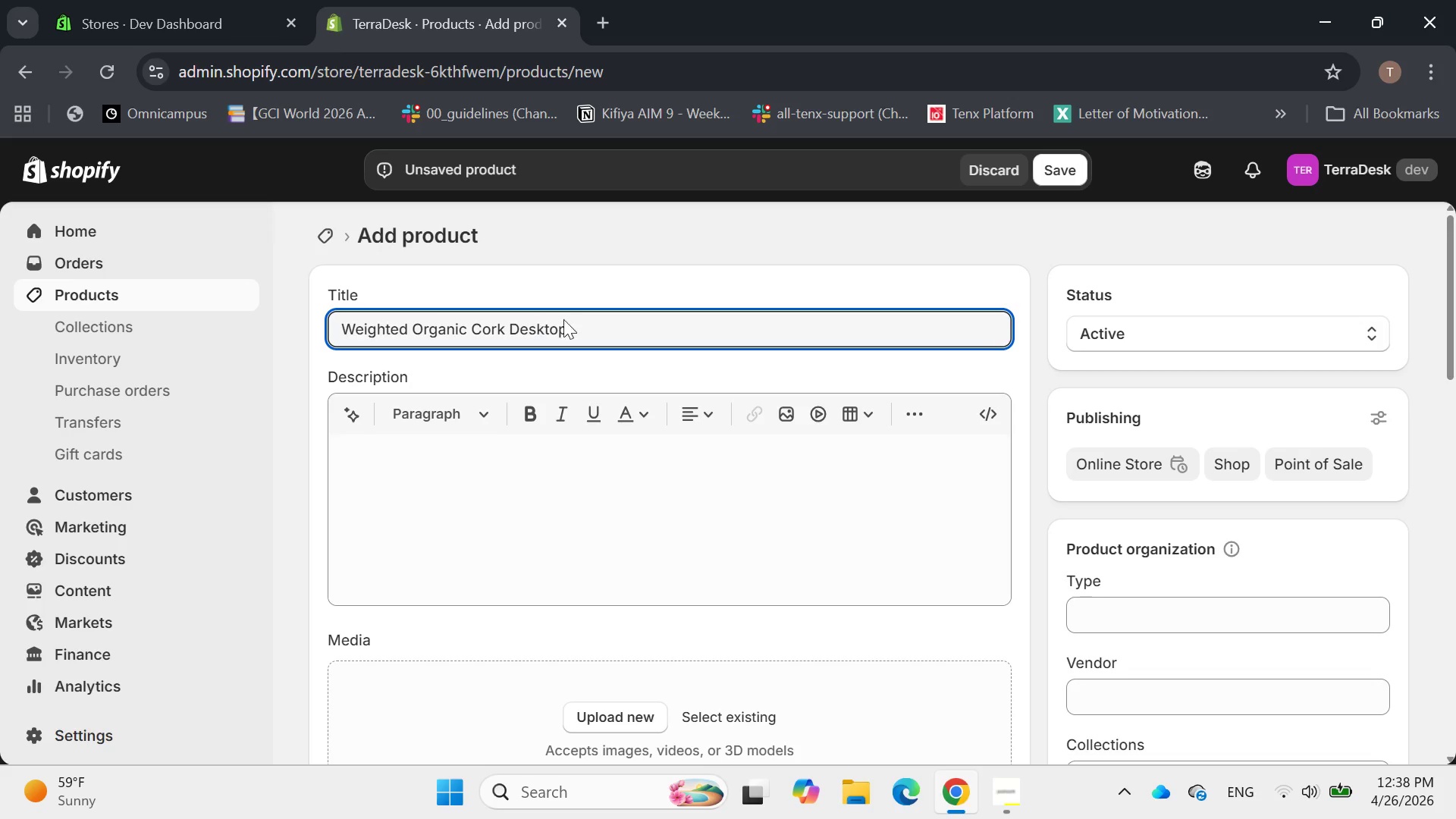 
type(phone Stand )
key(Backspace)
 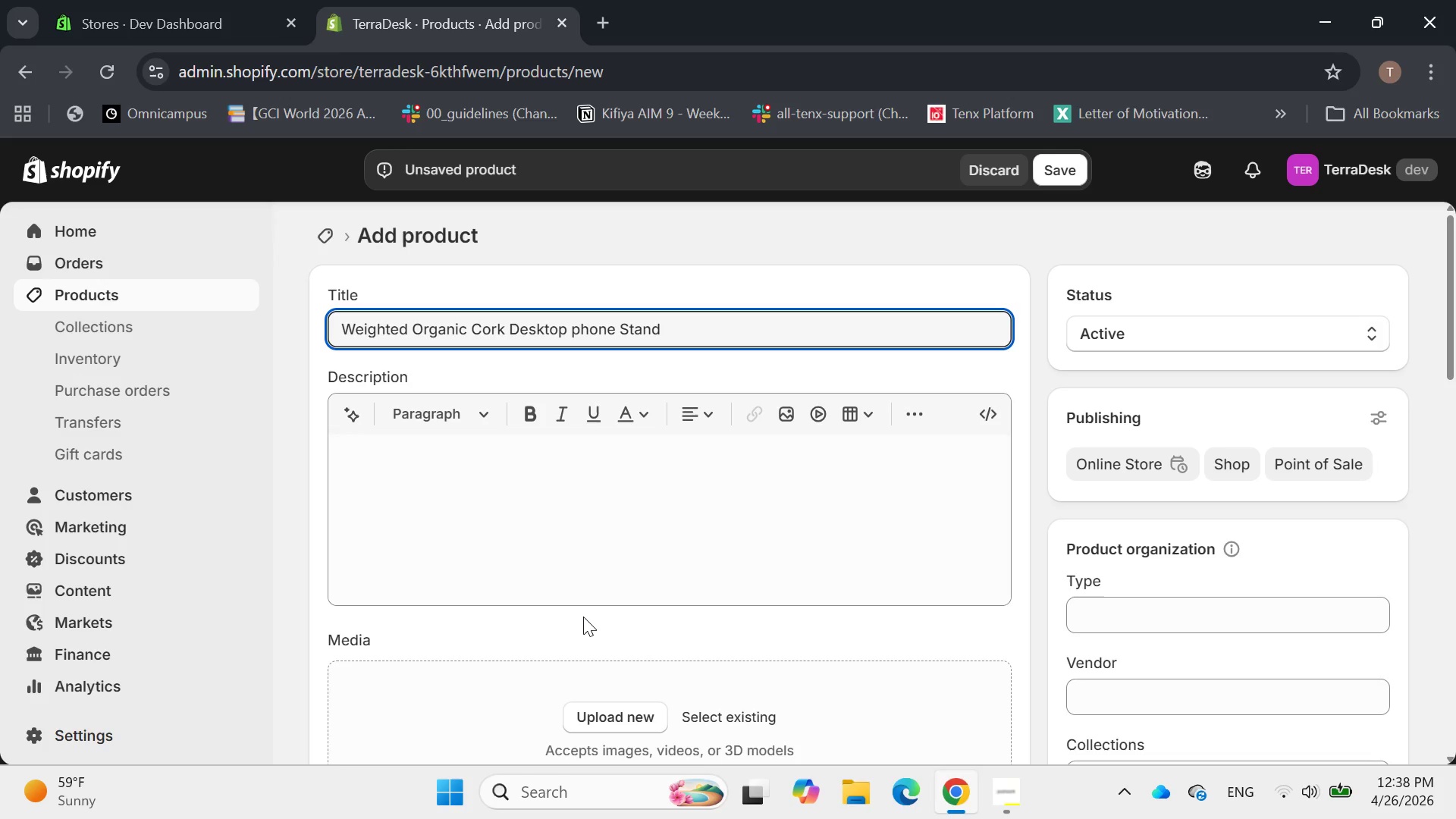 
left_click([584, 506])
 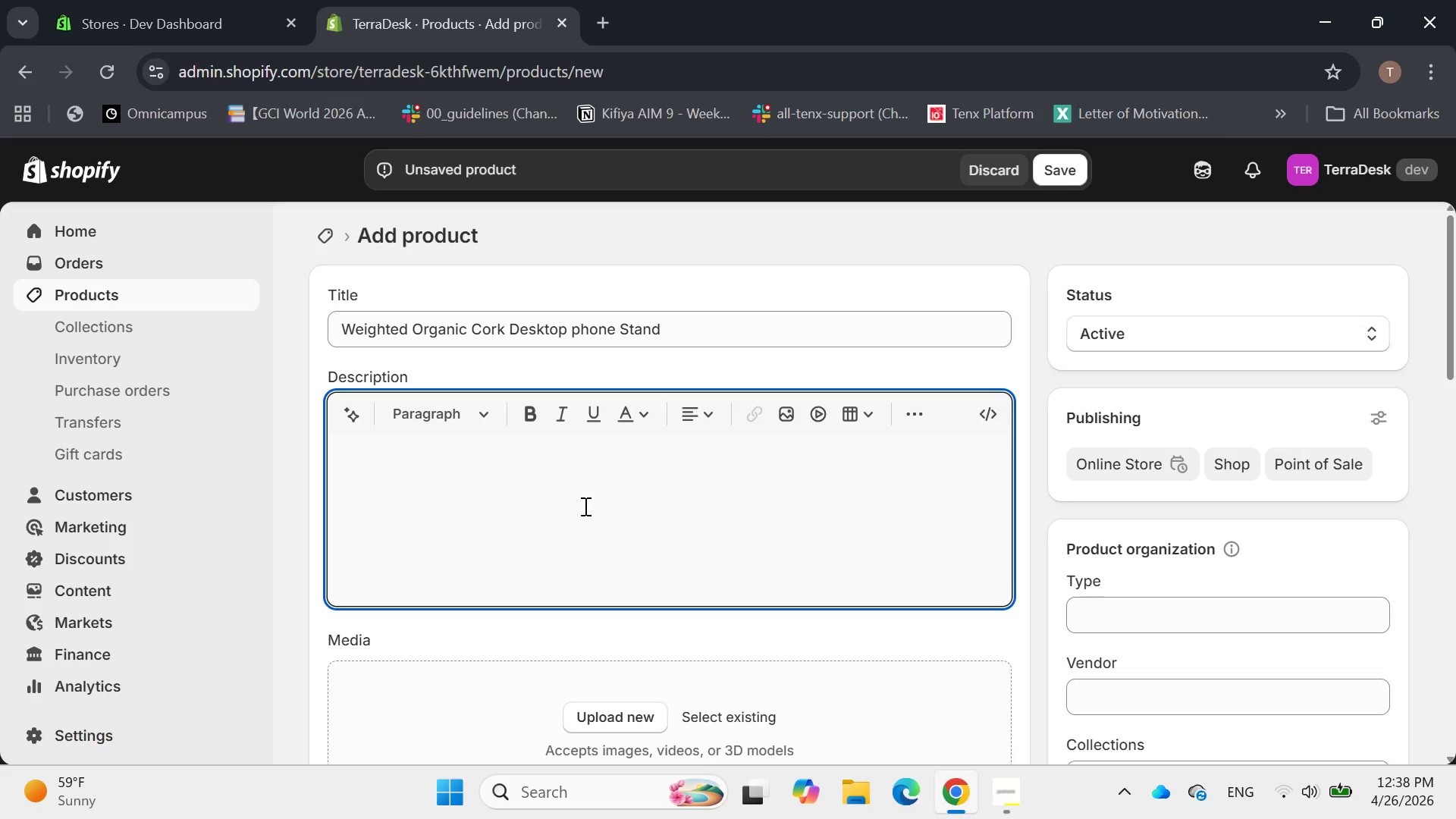 
wait(6.5)
 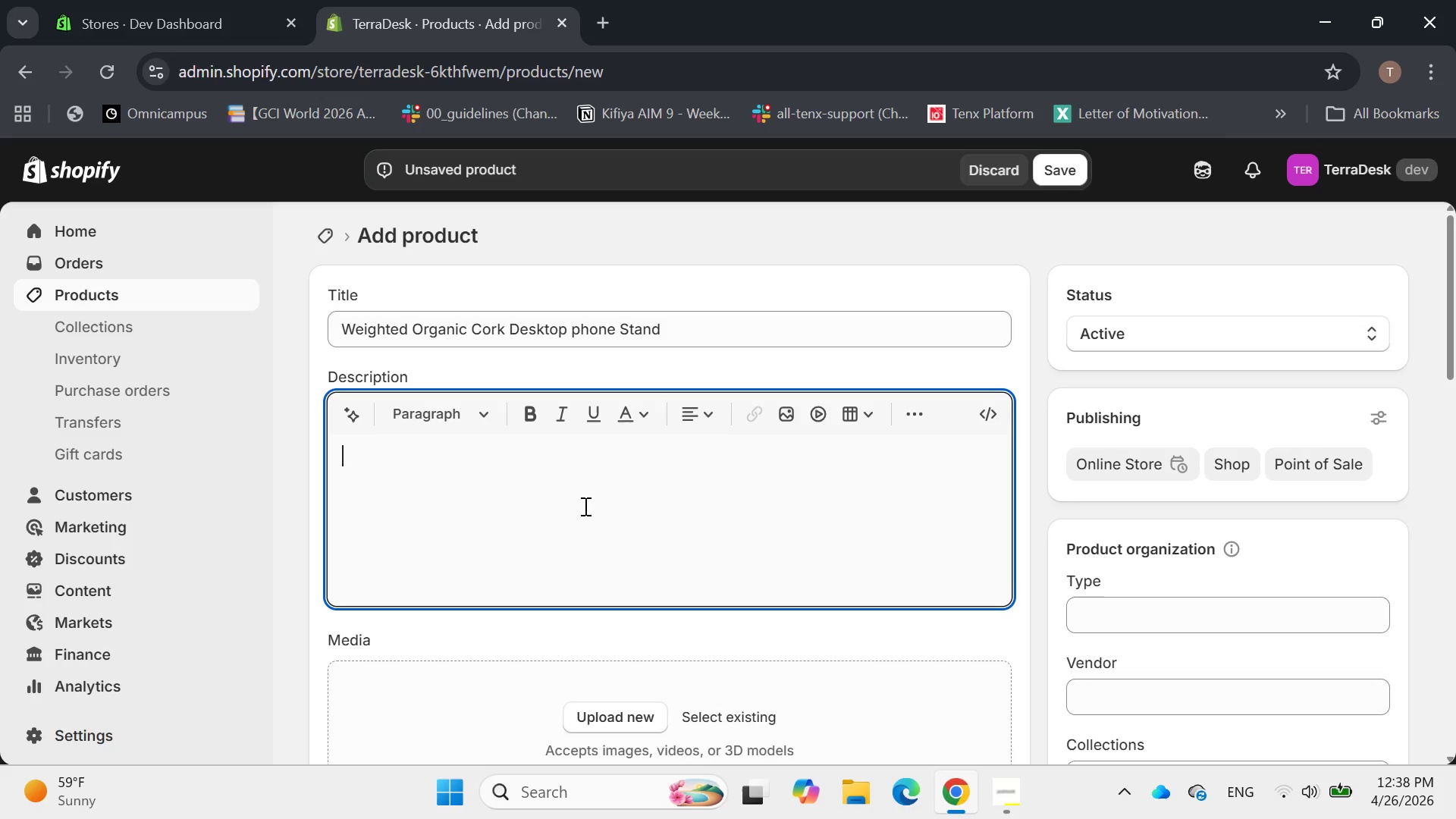 
type(Keep Your Notification )
 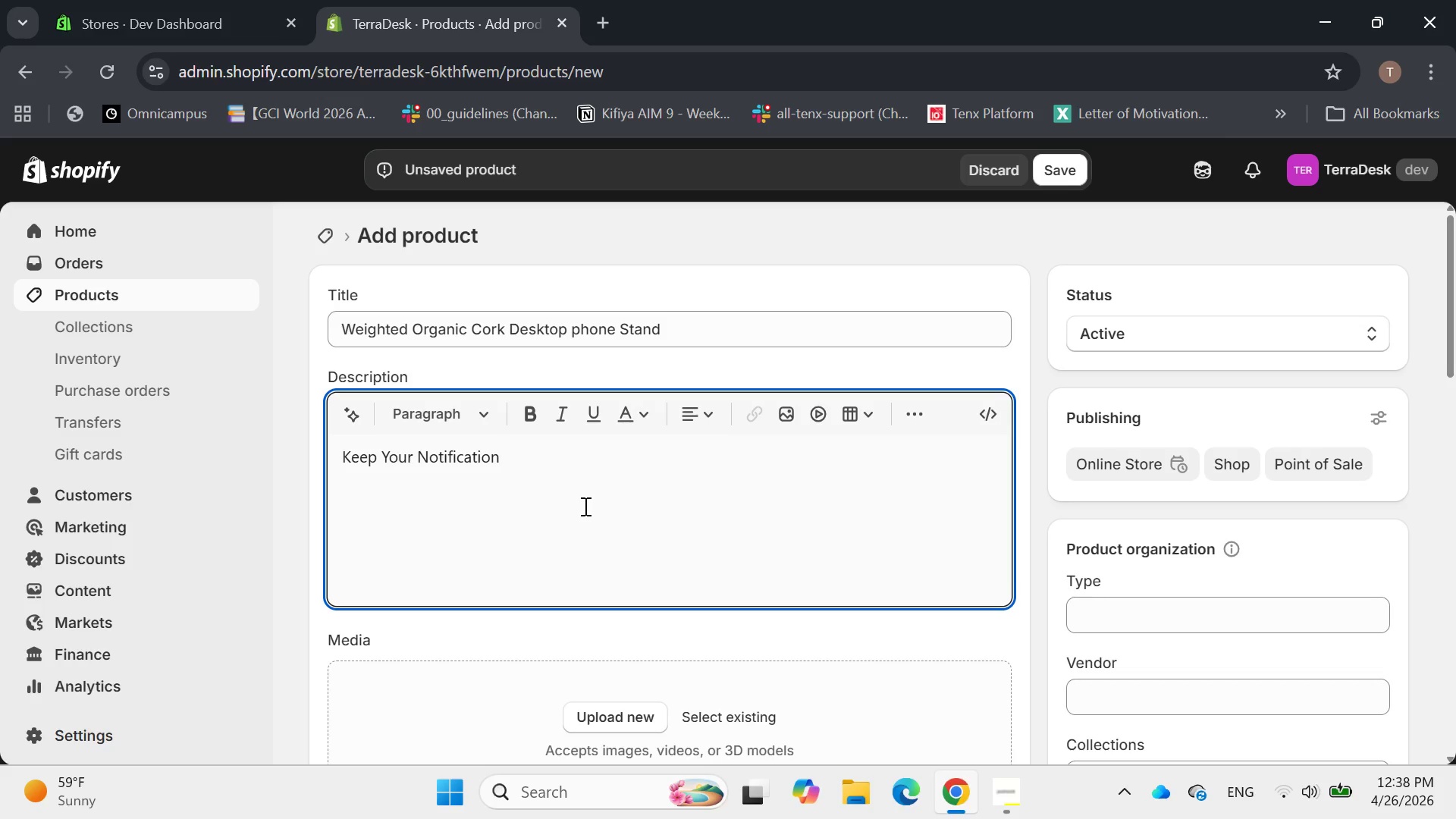 
key(ArrowLeft)
 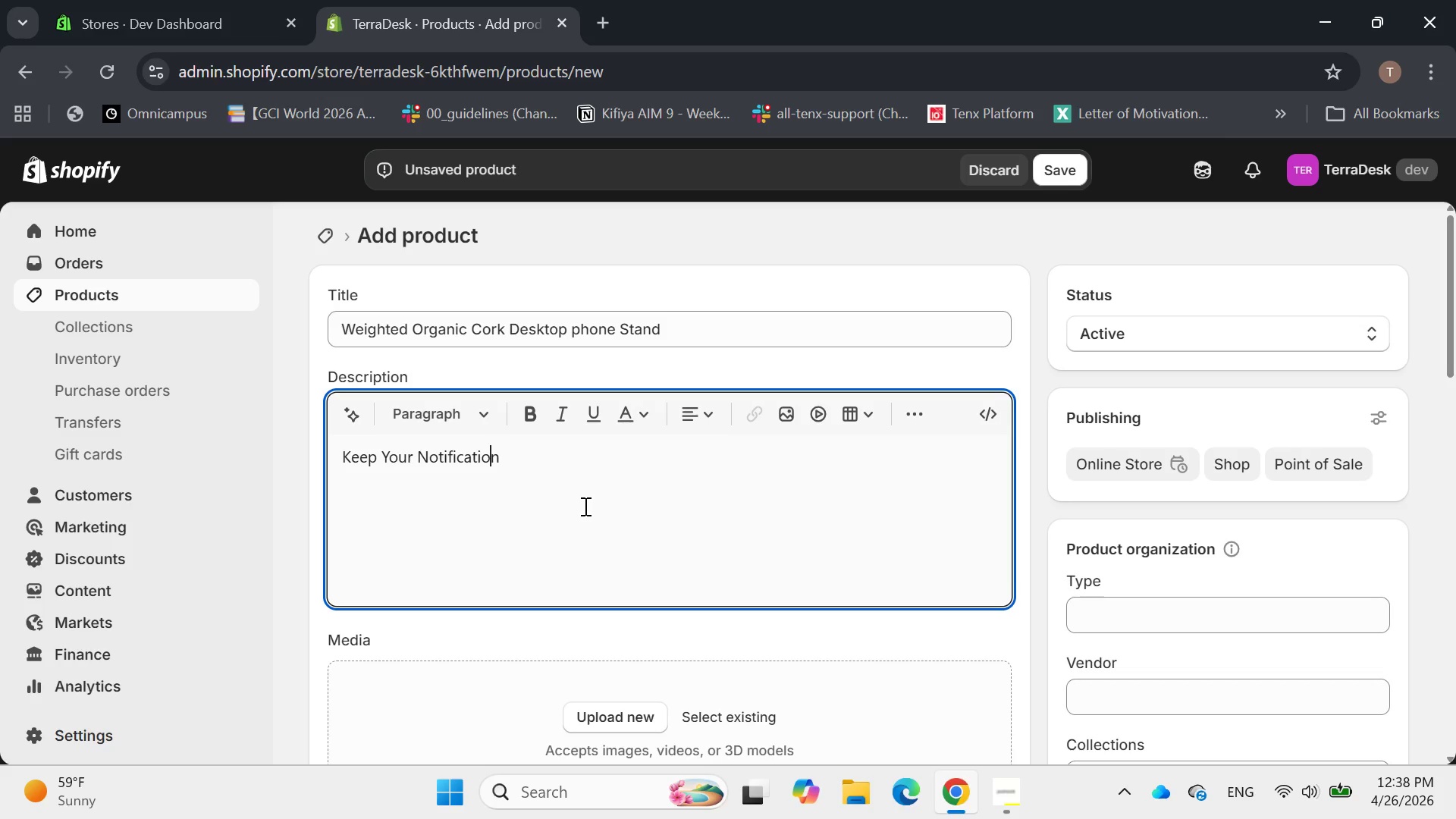 
key(ArrowLeft)
 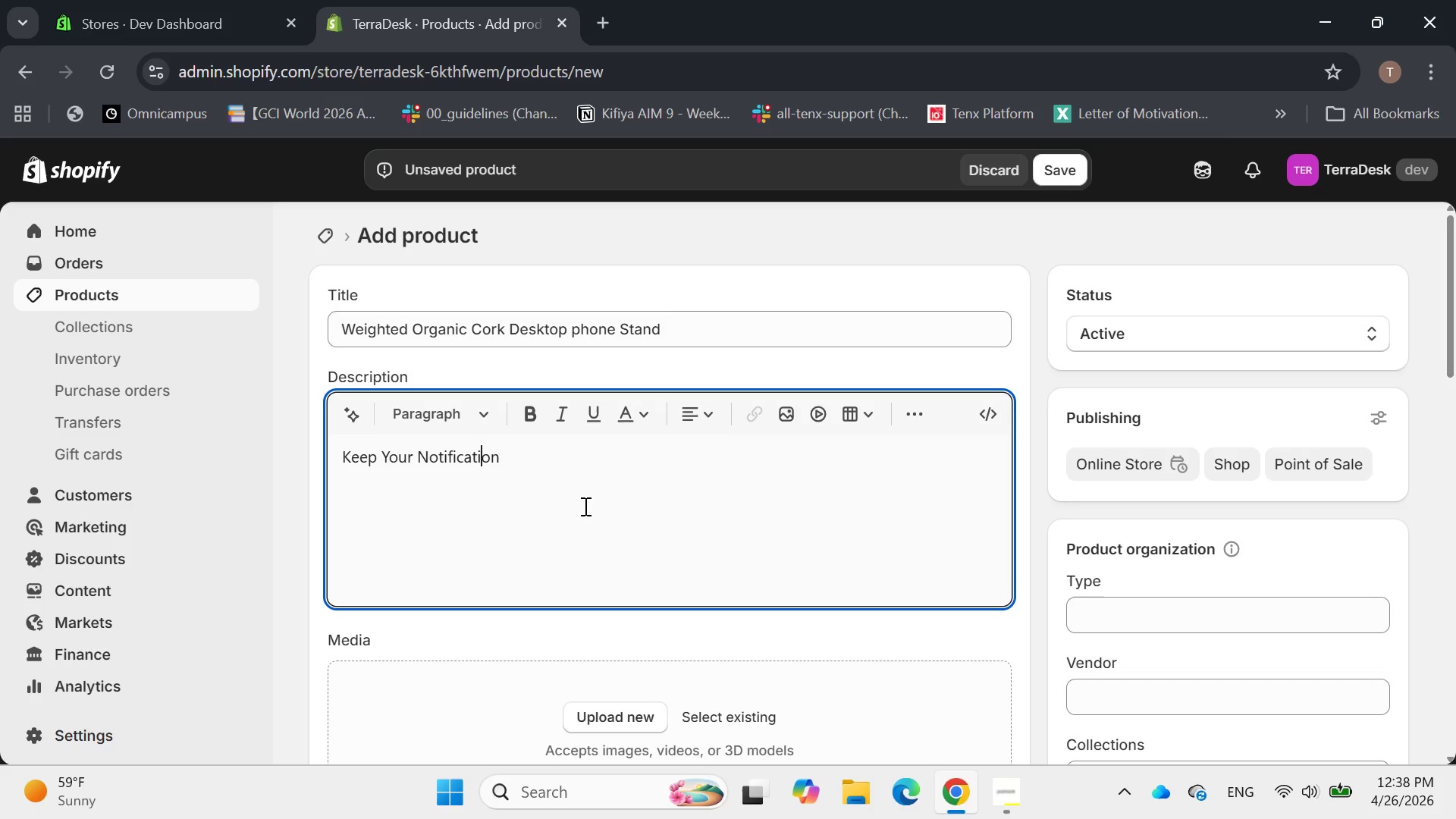 
key(ArrowLeft)
 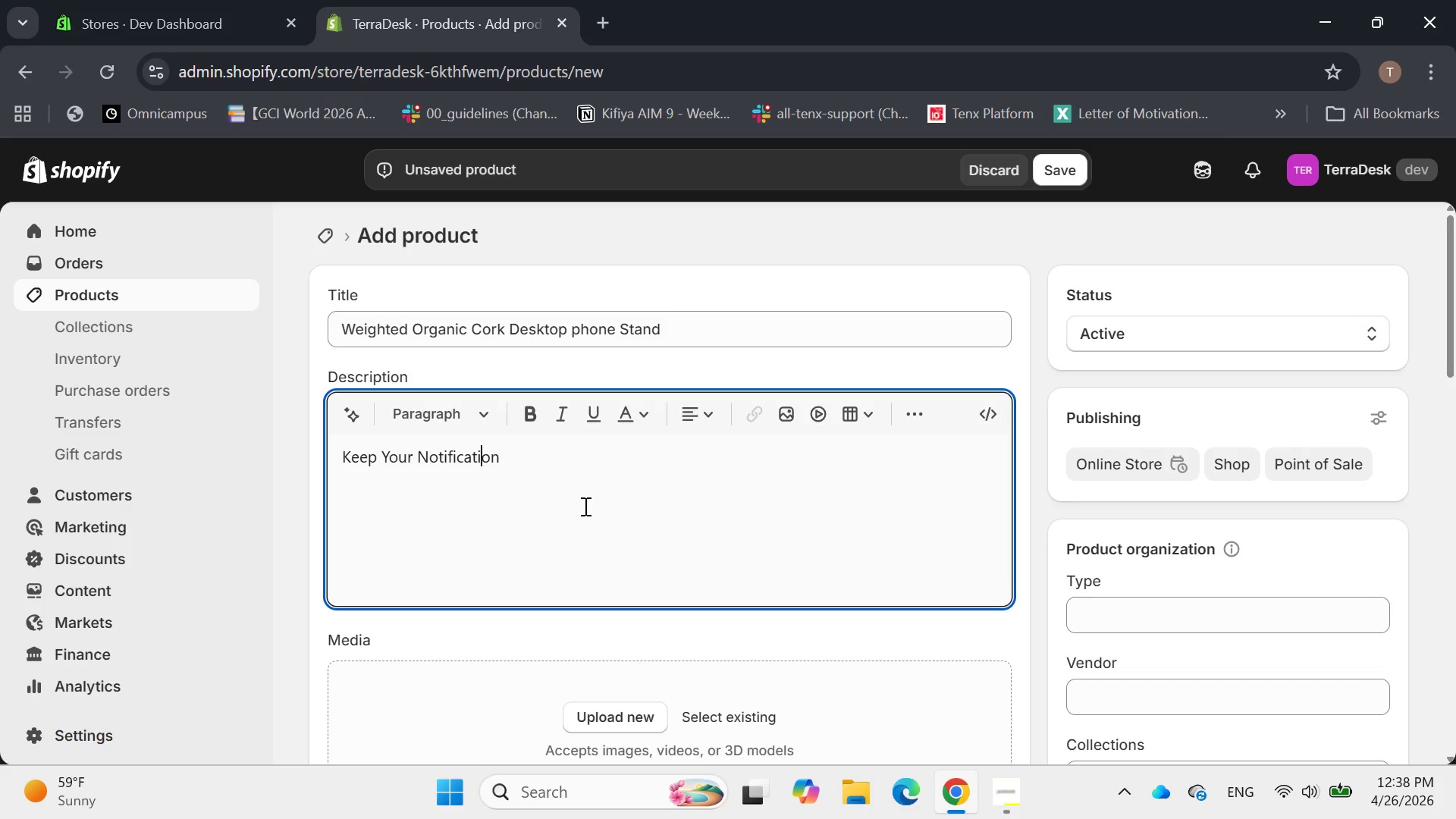 
key(ArrowLeft)
 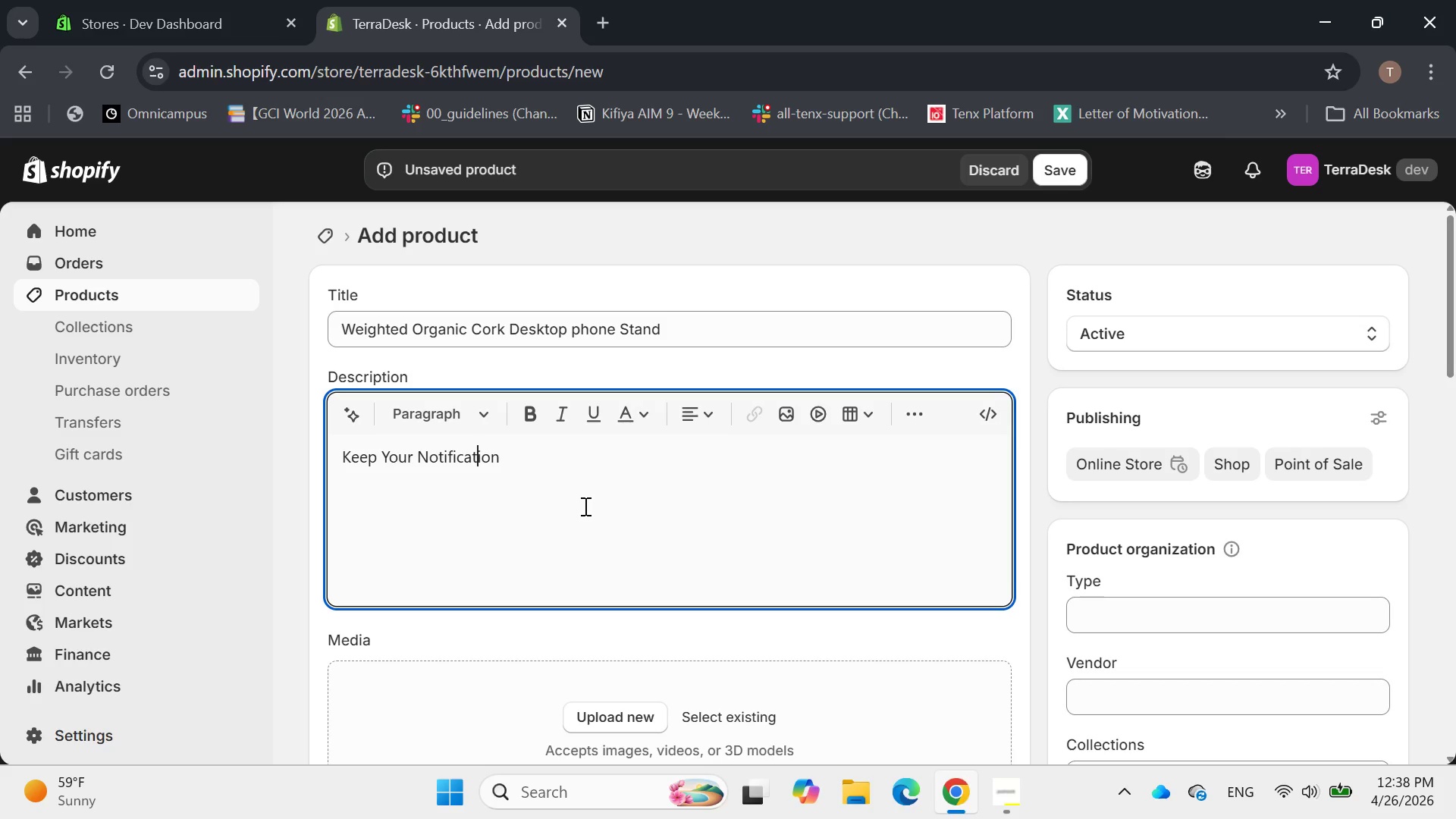 
key(ArrowLeft)
 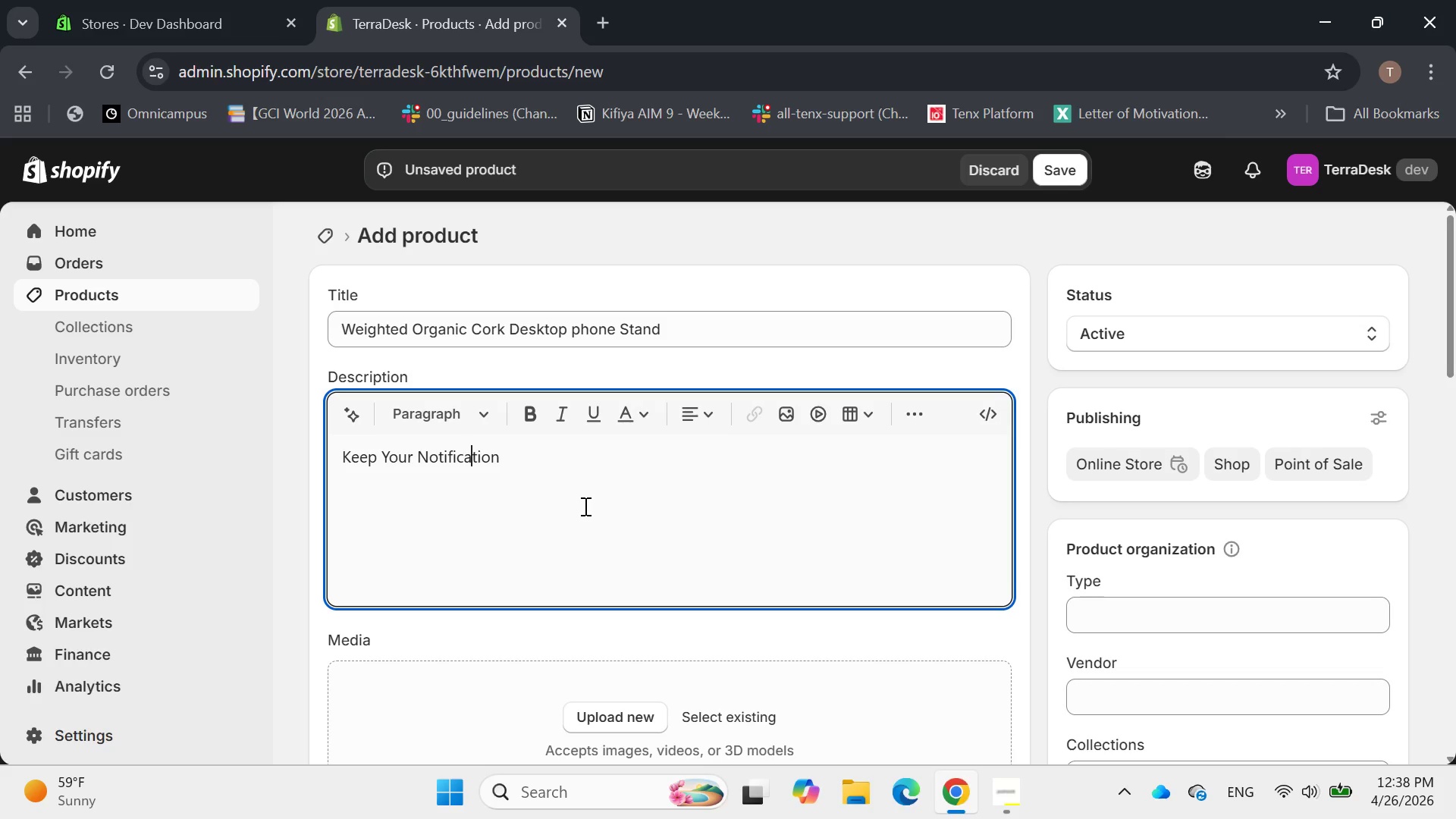 
key(ArrowLeft)
 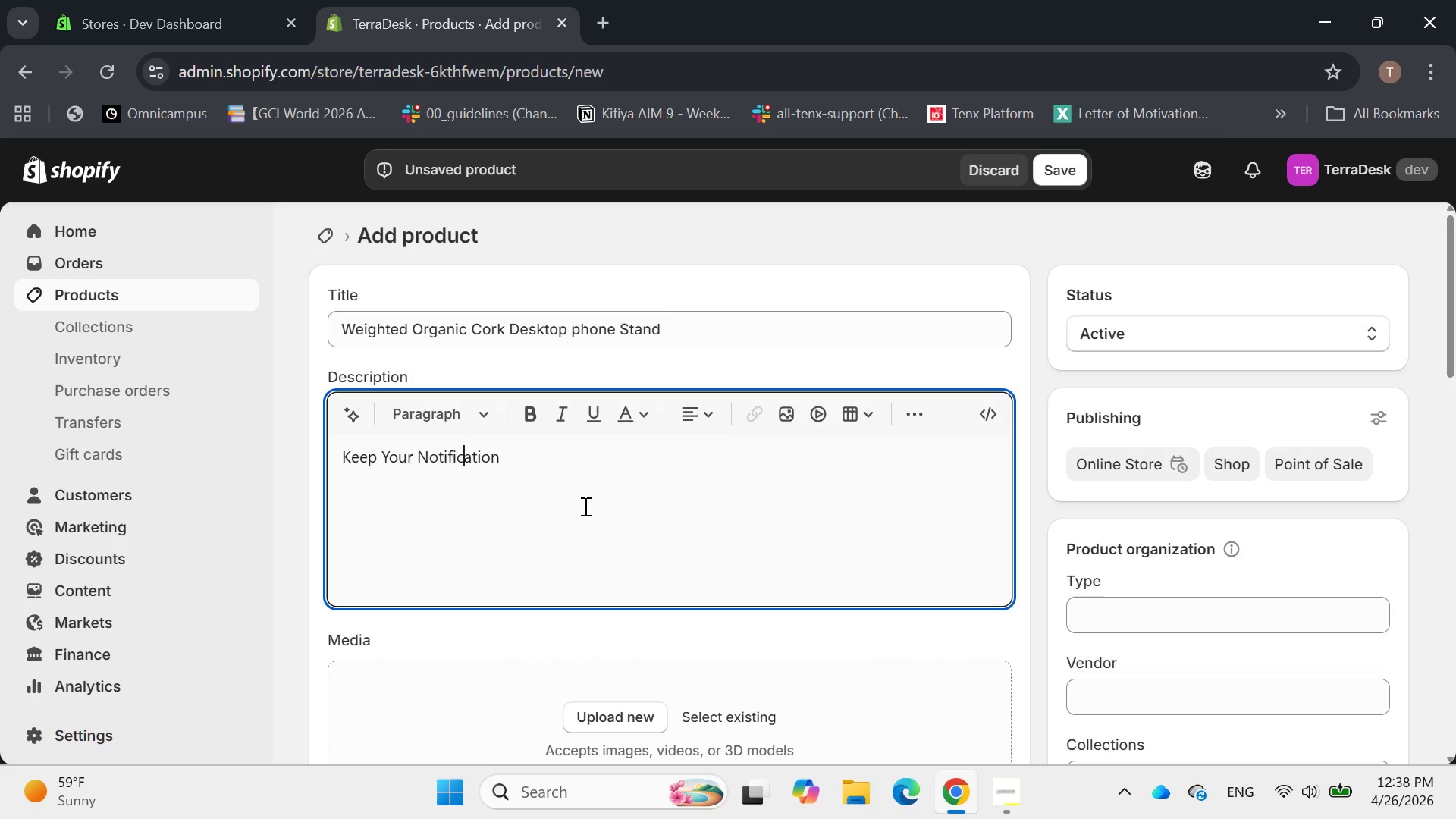 
key(ArrowLeft)
 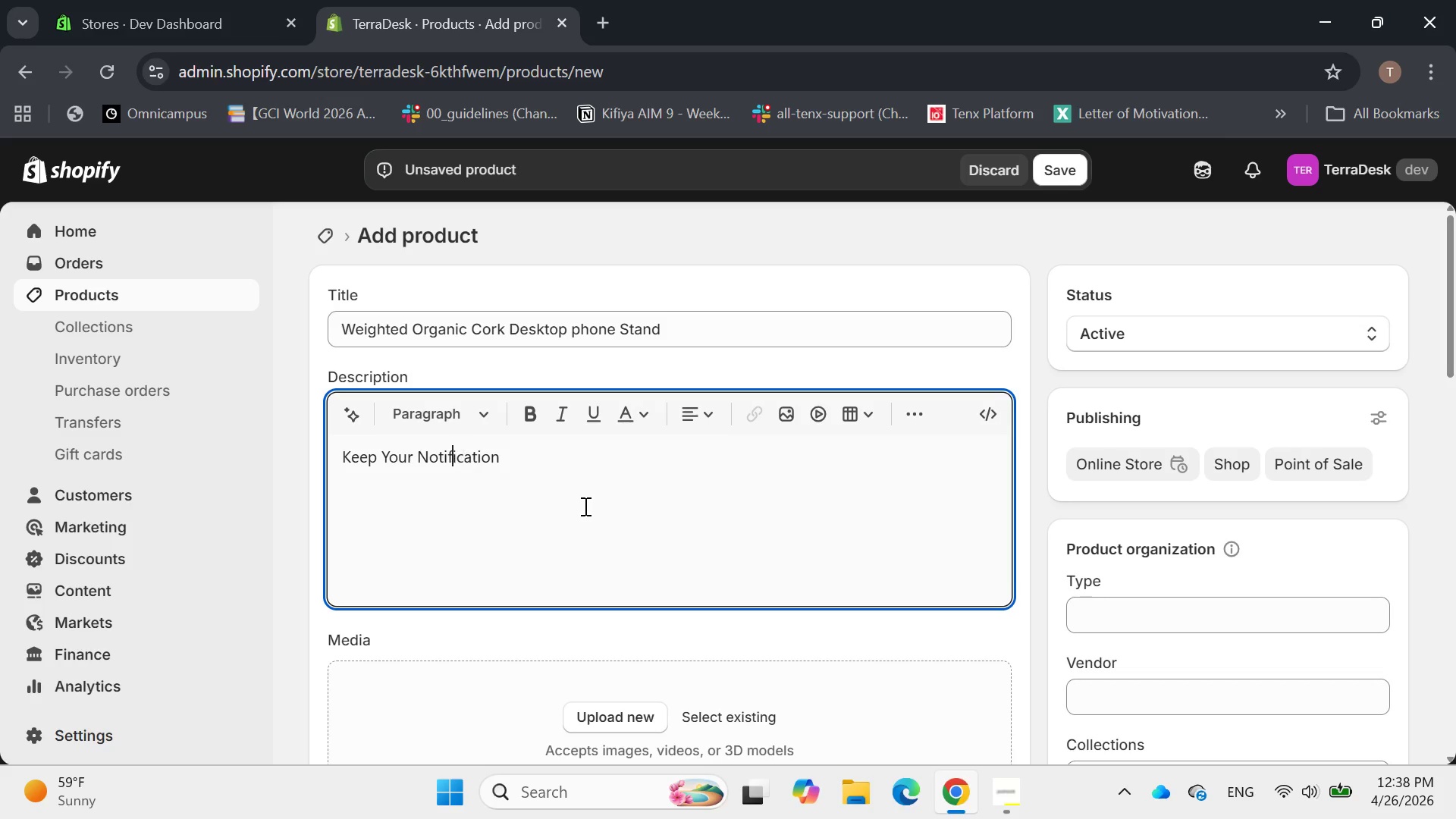 
key(ArrowLeft)
 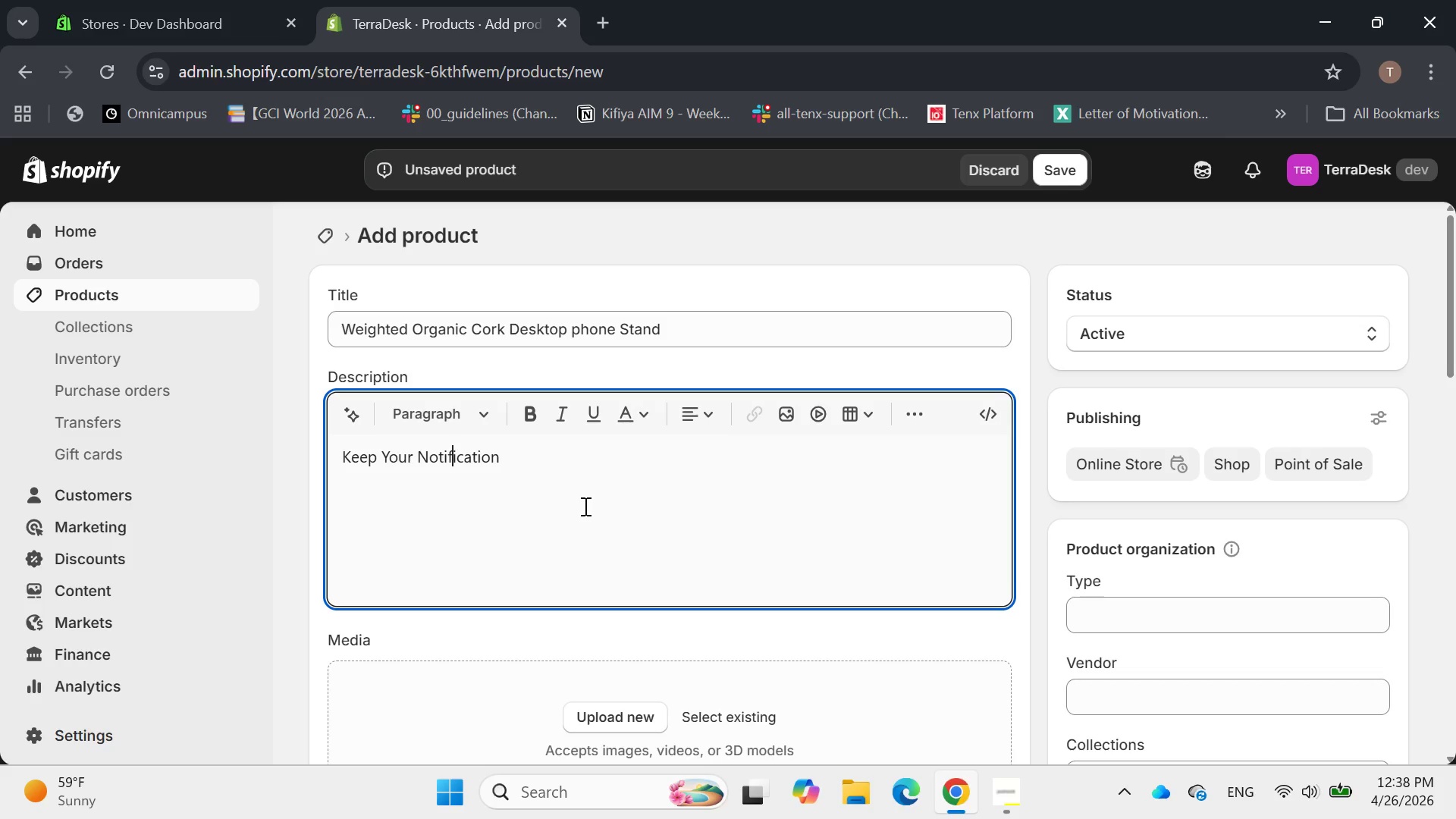 
key(ArrowLeft)
 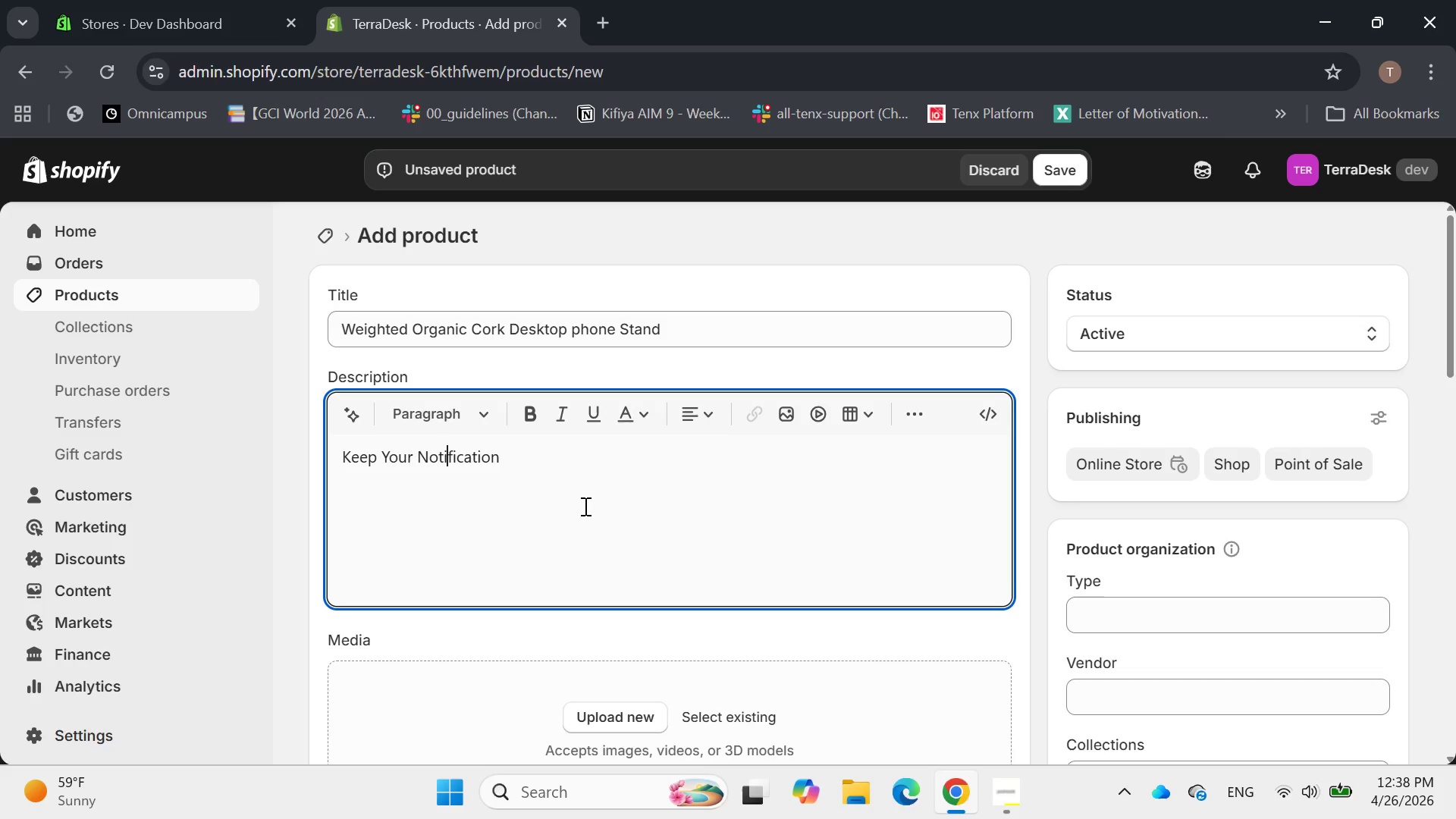 
key(ArrowLeft)
 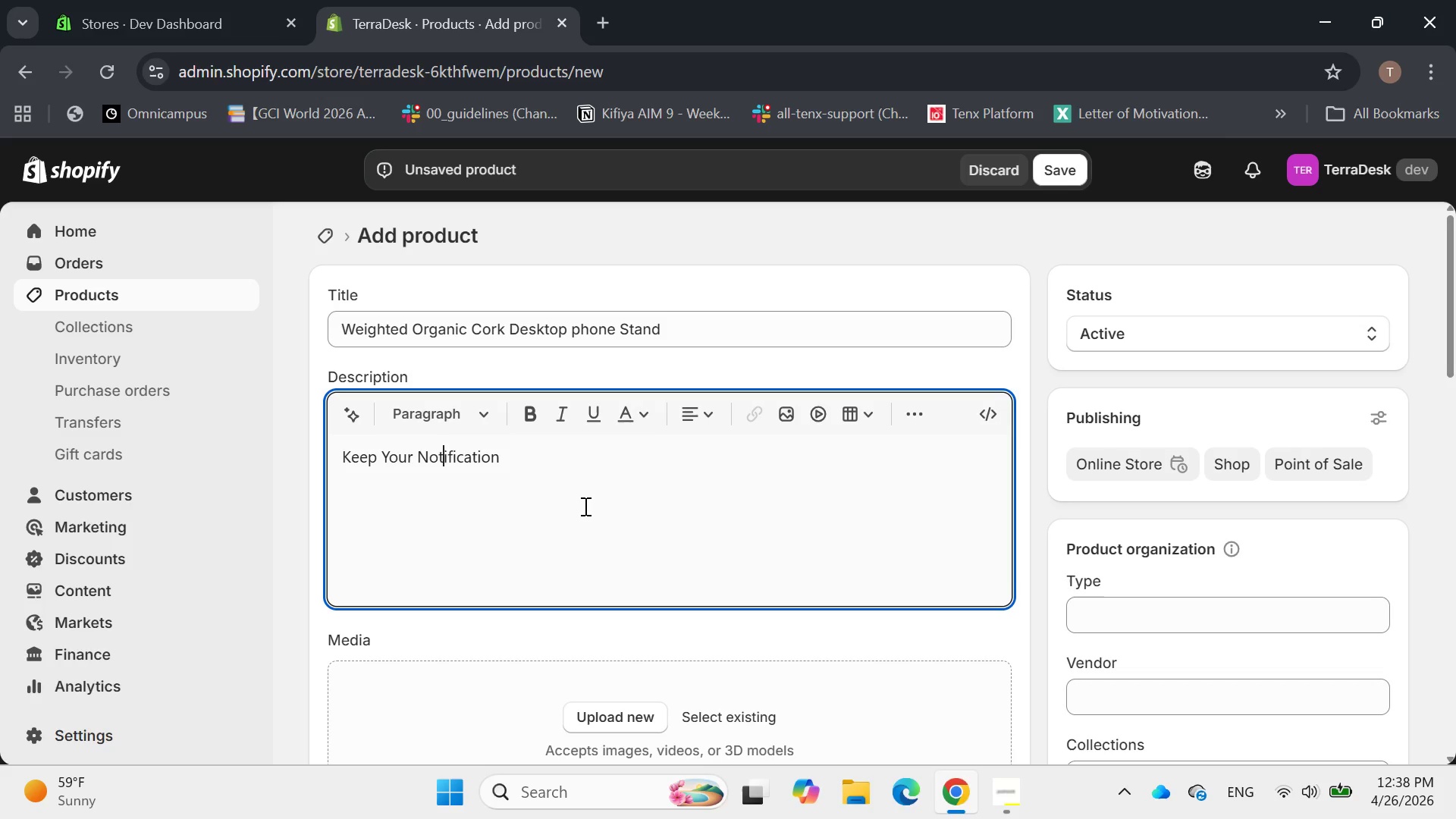 
key(ArrowLeft)
 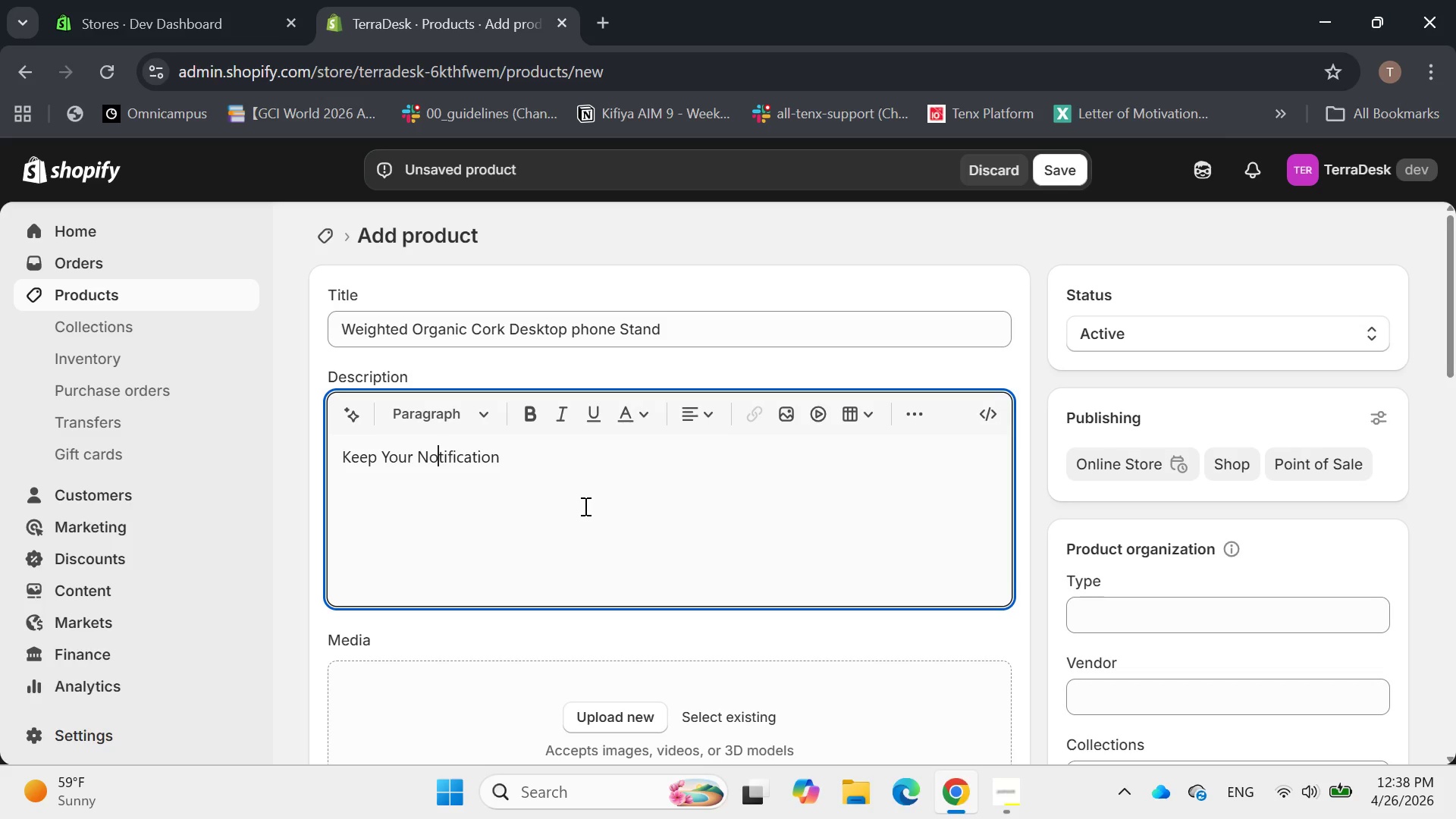 
key(ArrowLeft)
 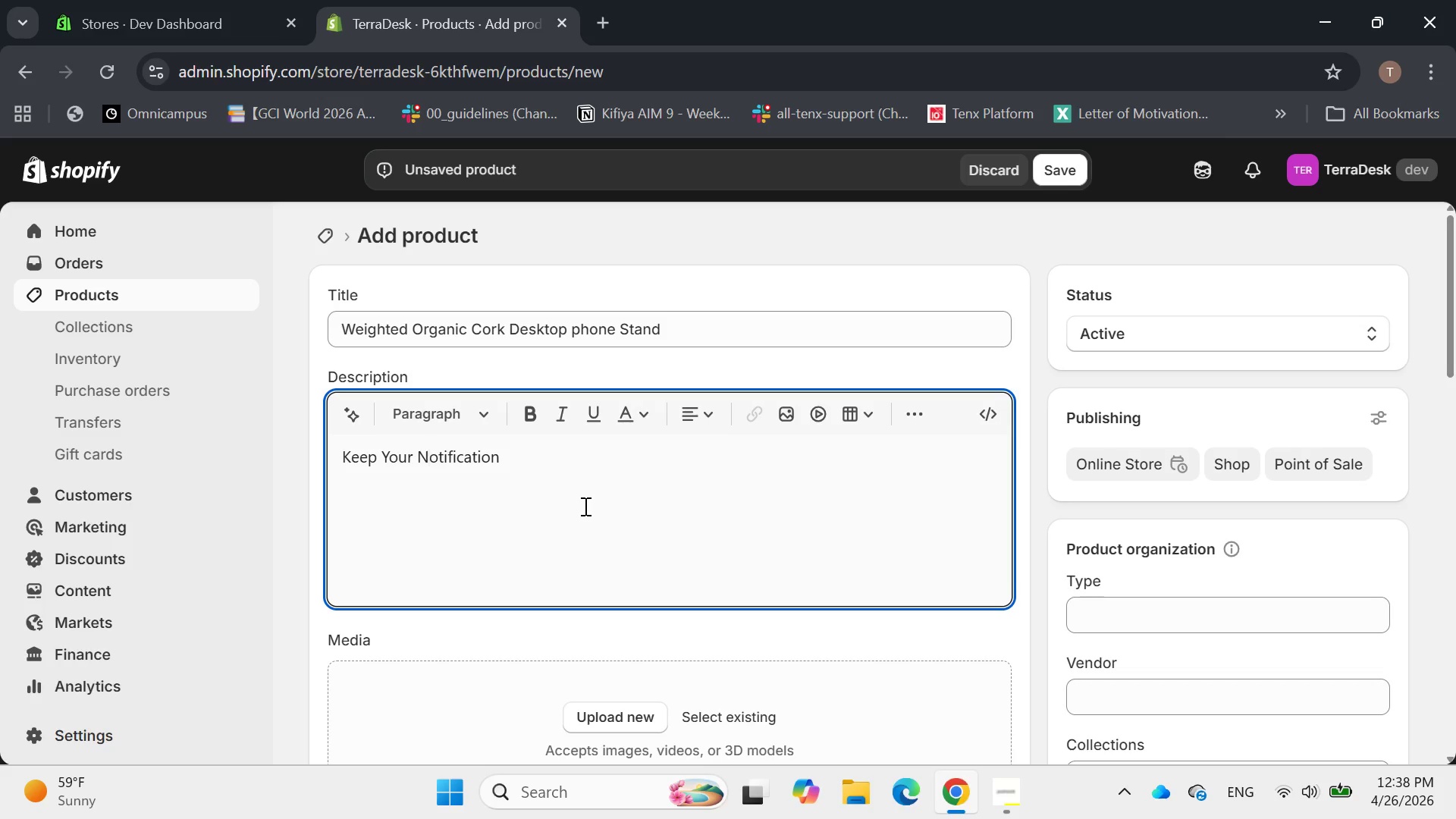 
key(Backspace)
 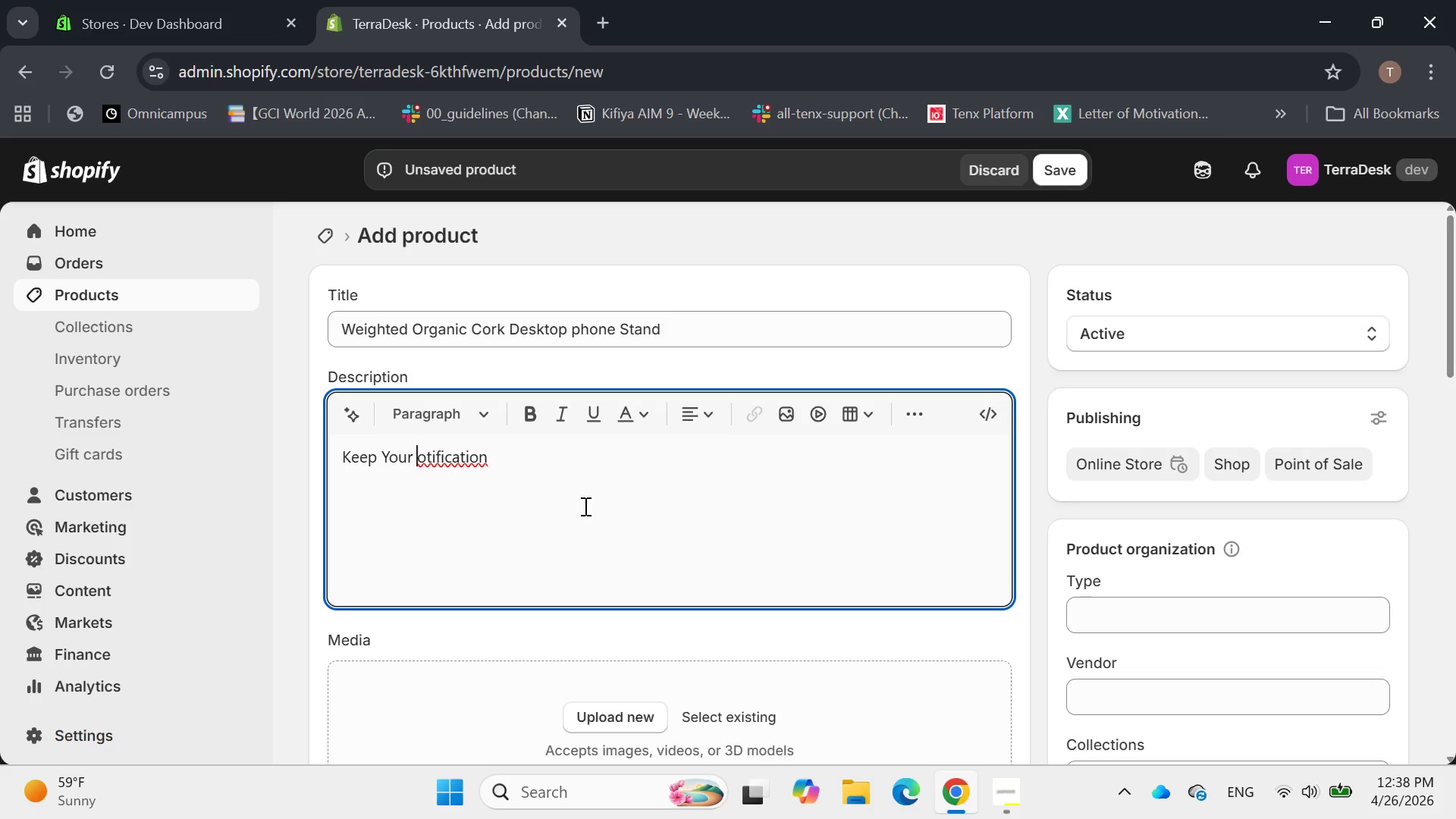 
key(N)
 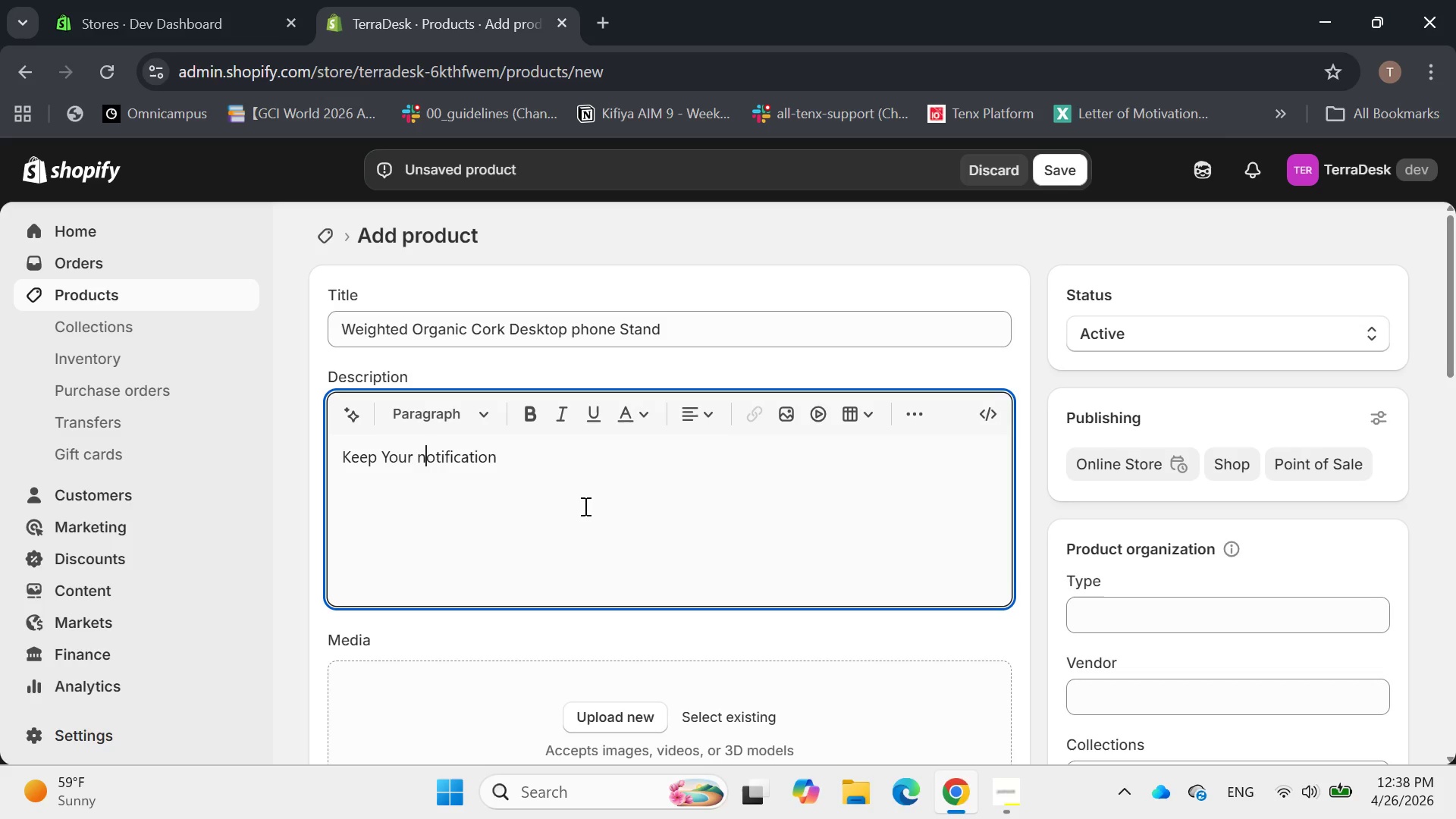 
hold_key(key=ArrowRight, duration=1.17)
 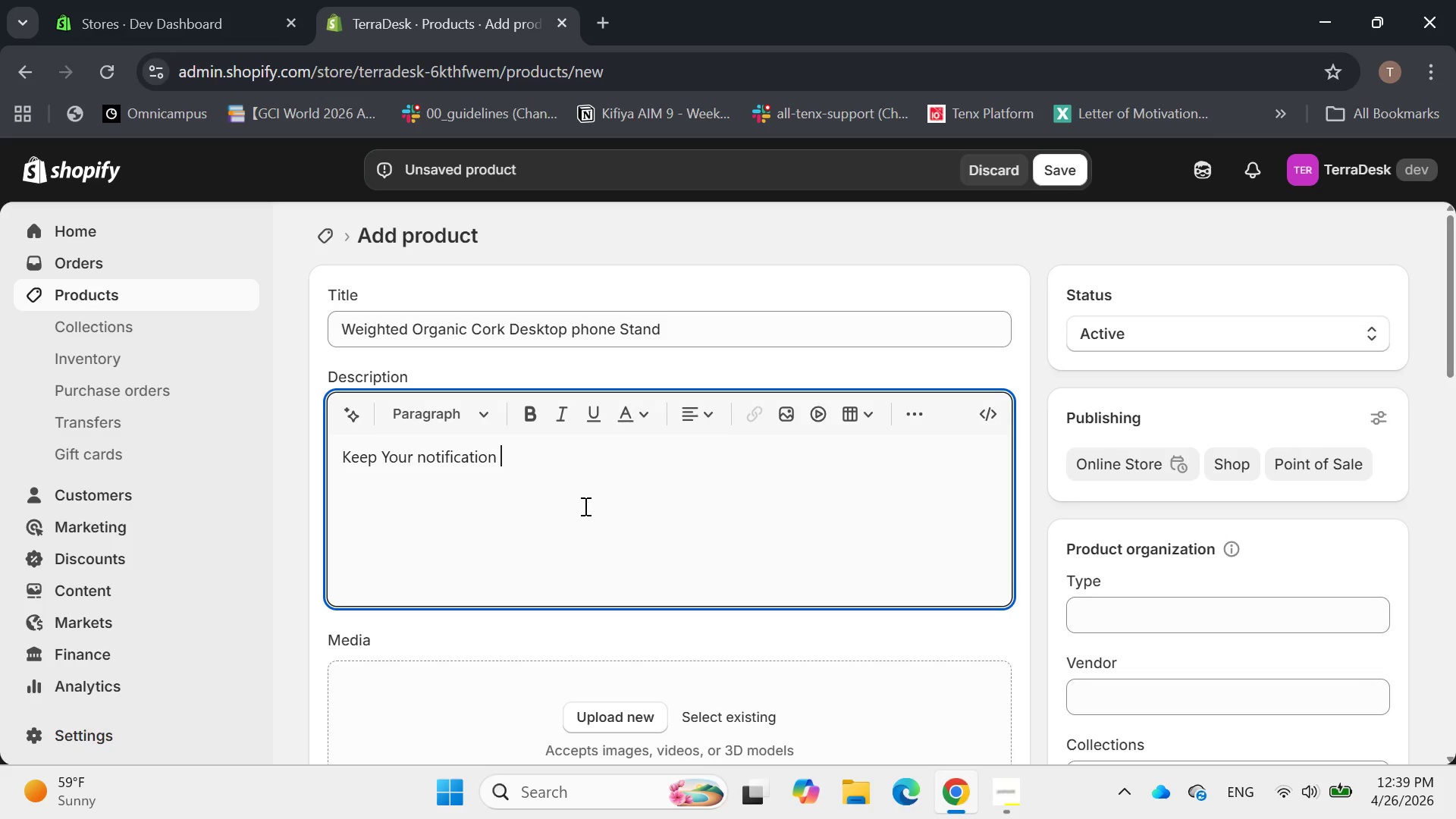 
key(Backspace)
type(s in sight with the TerraDesk Weighted Cork Phone Stand. Unlike lighweight plas)
 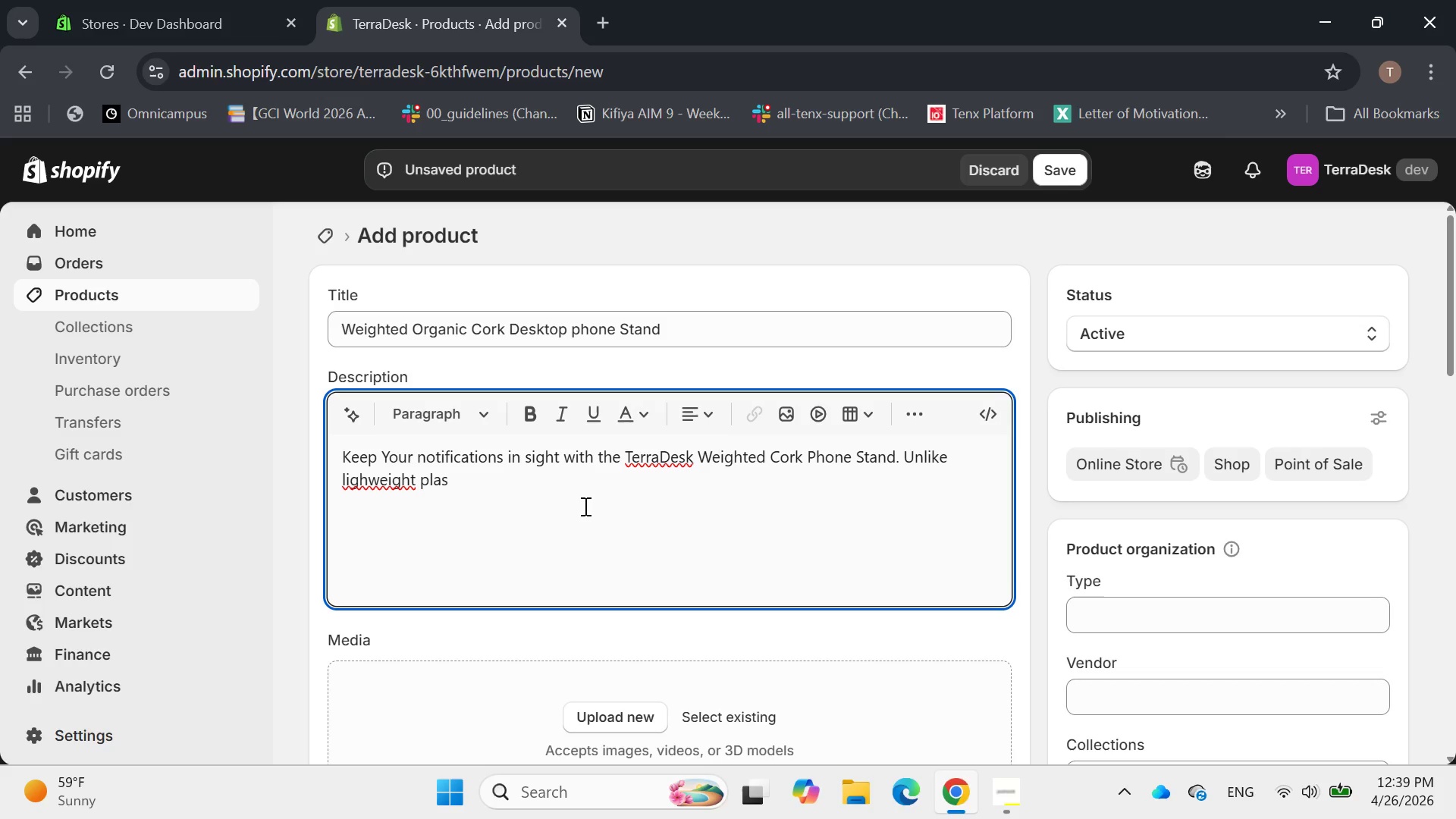 
wait(5.08)
 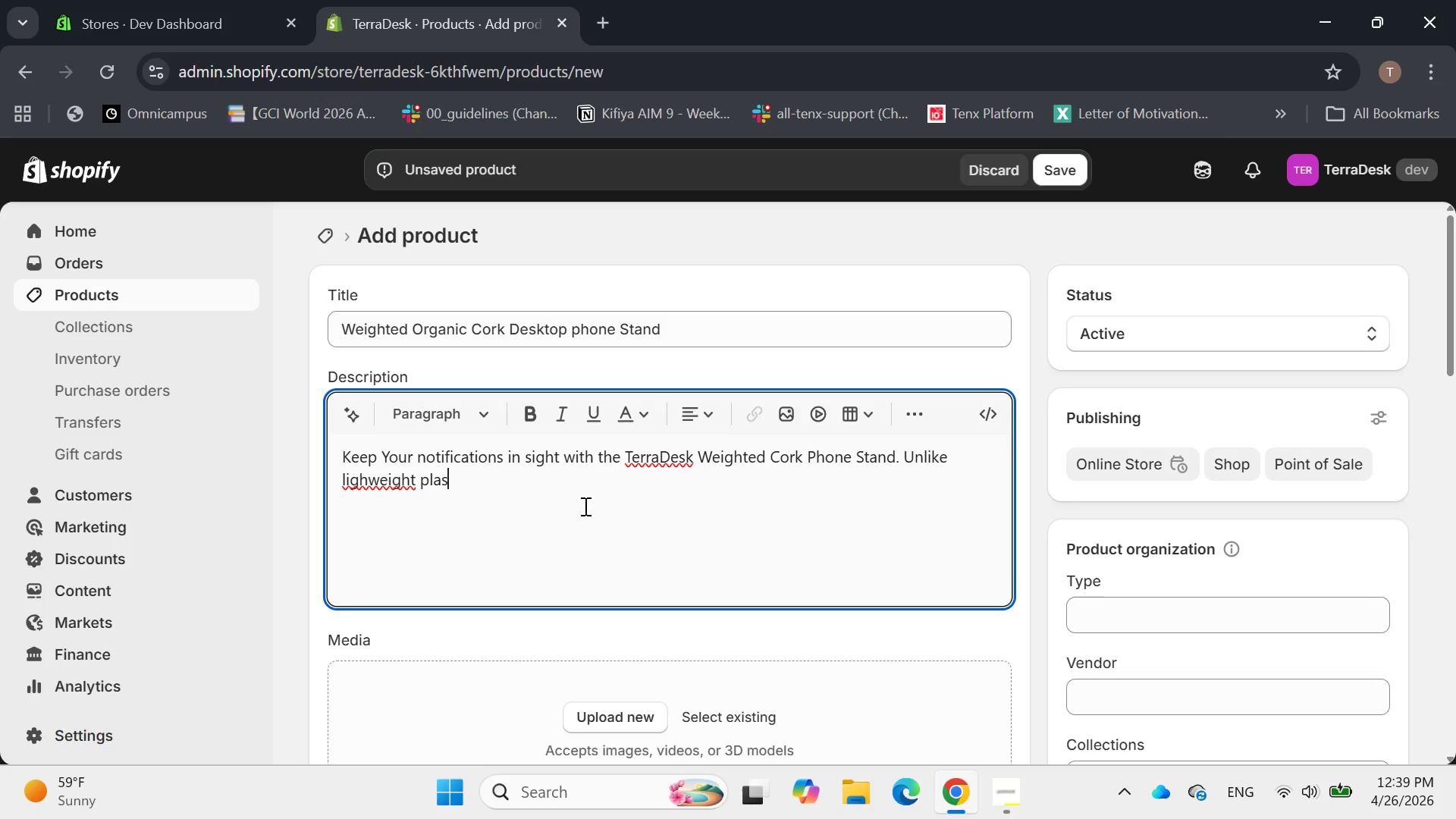 
hold_key(key=ArrowLeft, duration=0.8)
 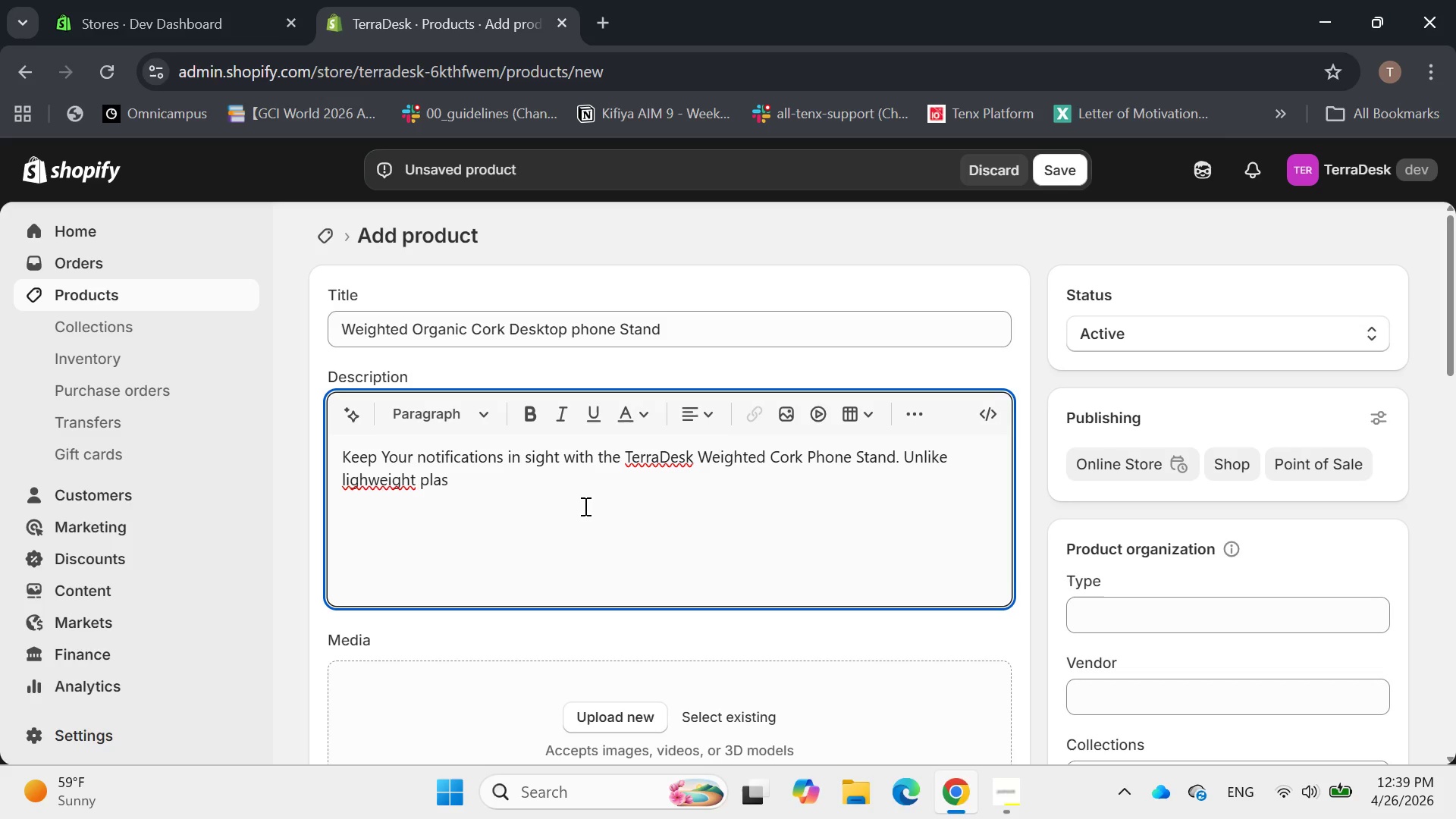 
key(T)
 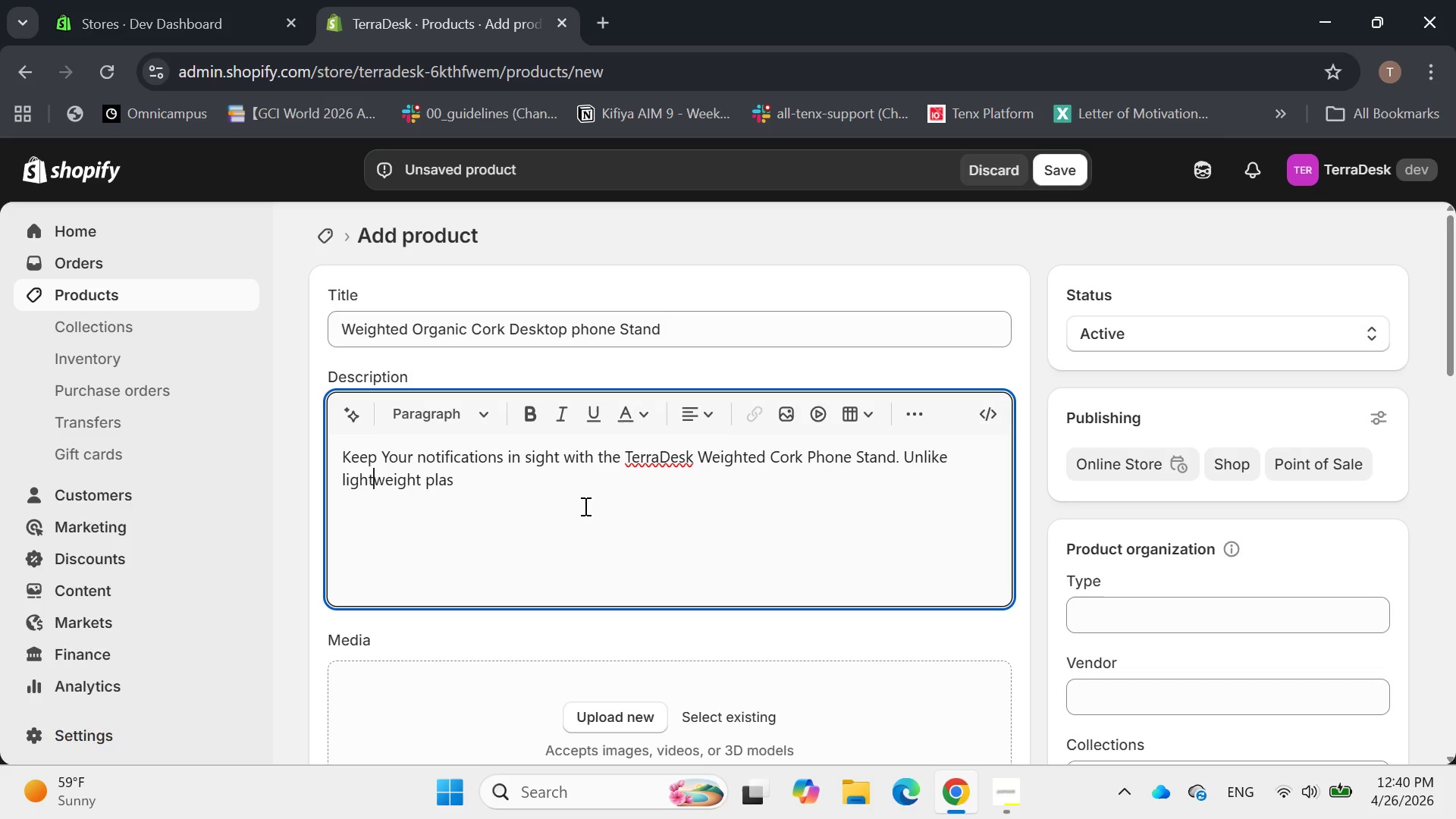 
hold_key(key=ArrowRight, duration=0.81)
 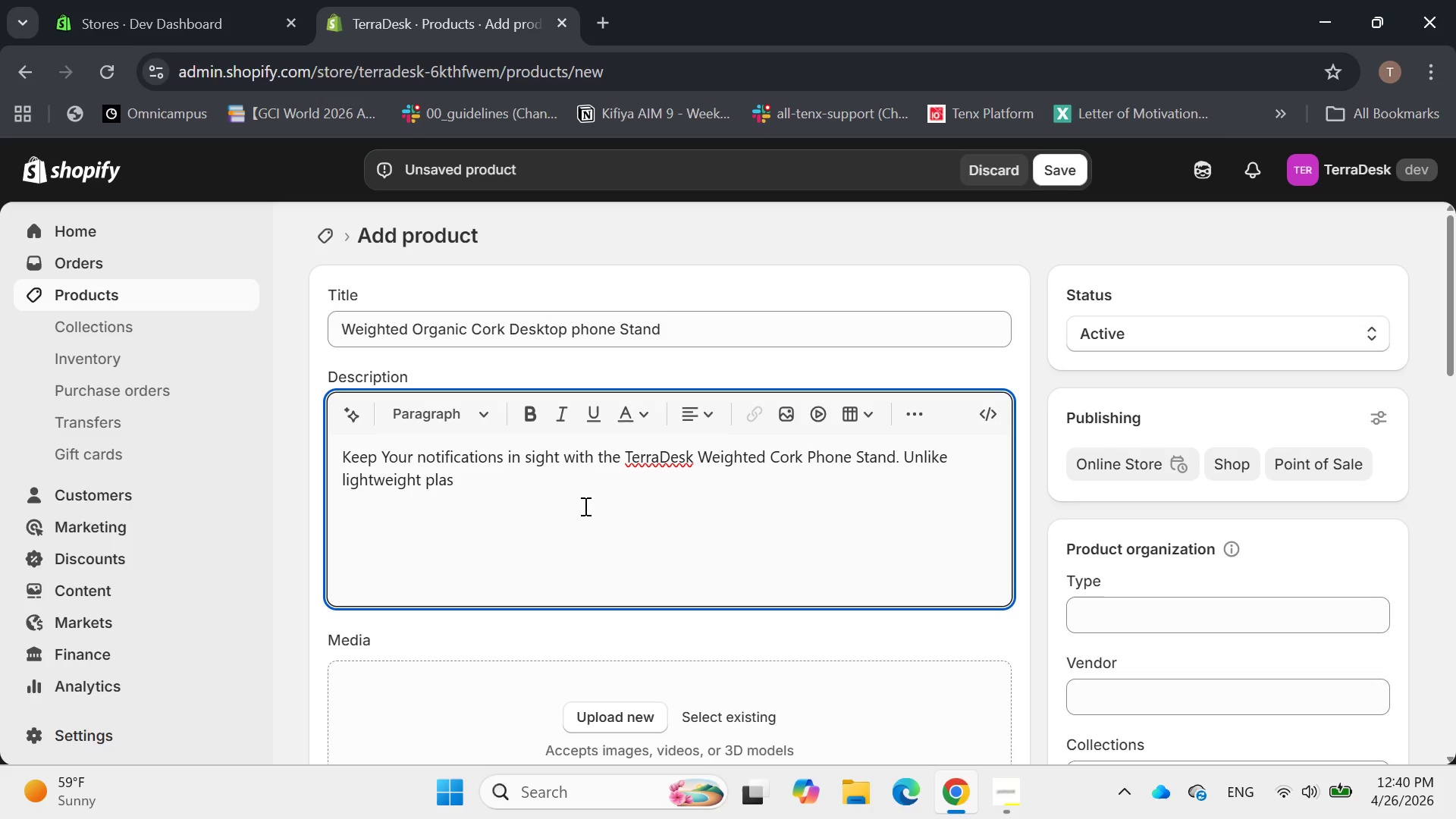 
type(tic stands that trip Over or slide accross )
key(Backspace)
key(Backspace)
type( )
key(Backspace)
key(Backspace)
key(Backspace)
key(Backspace)
type(ros)
key(Backspace)
key(Backspace)
key(Backspace)
key(Backspace)
type(ross the desk, tis stand is made d)
key(Backspace)
type(from high-density, compressed organic )
 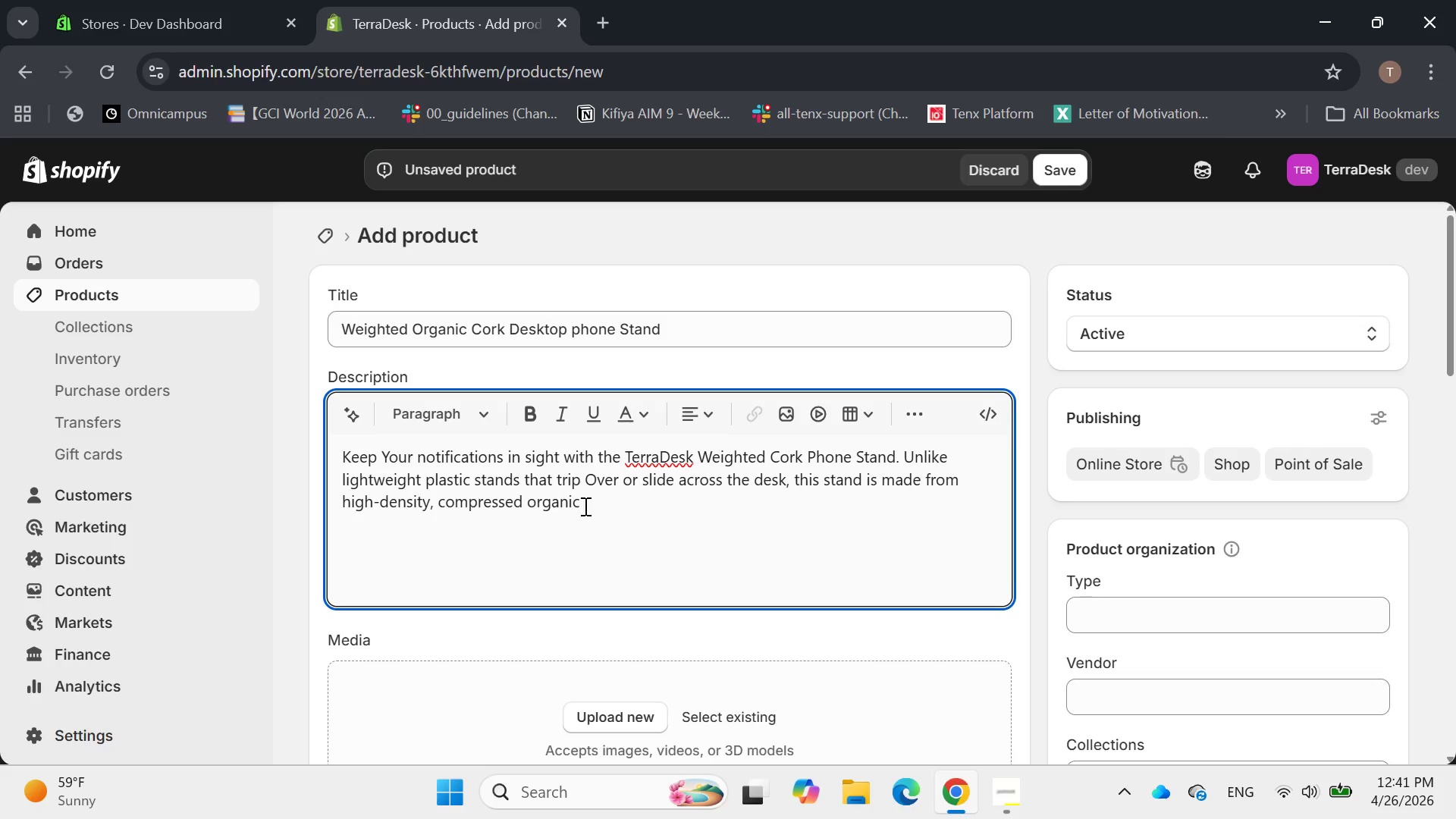 
type(cork. Its nature)
key(Backspace)
type(al)
 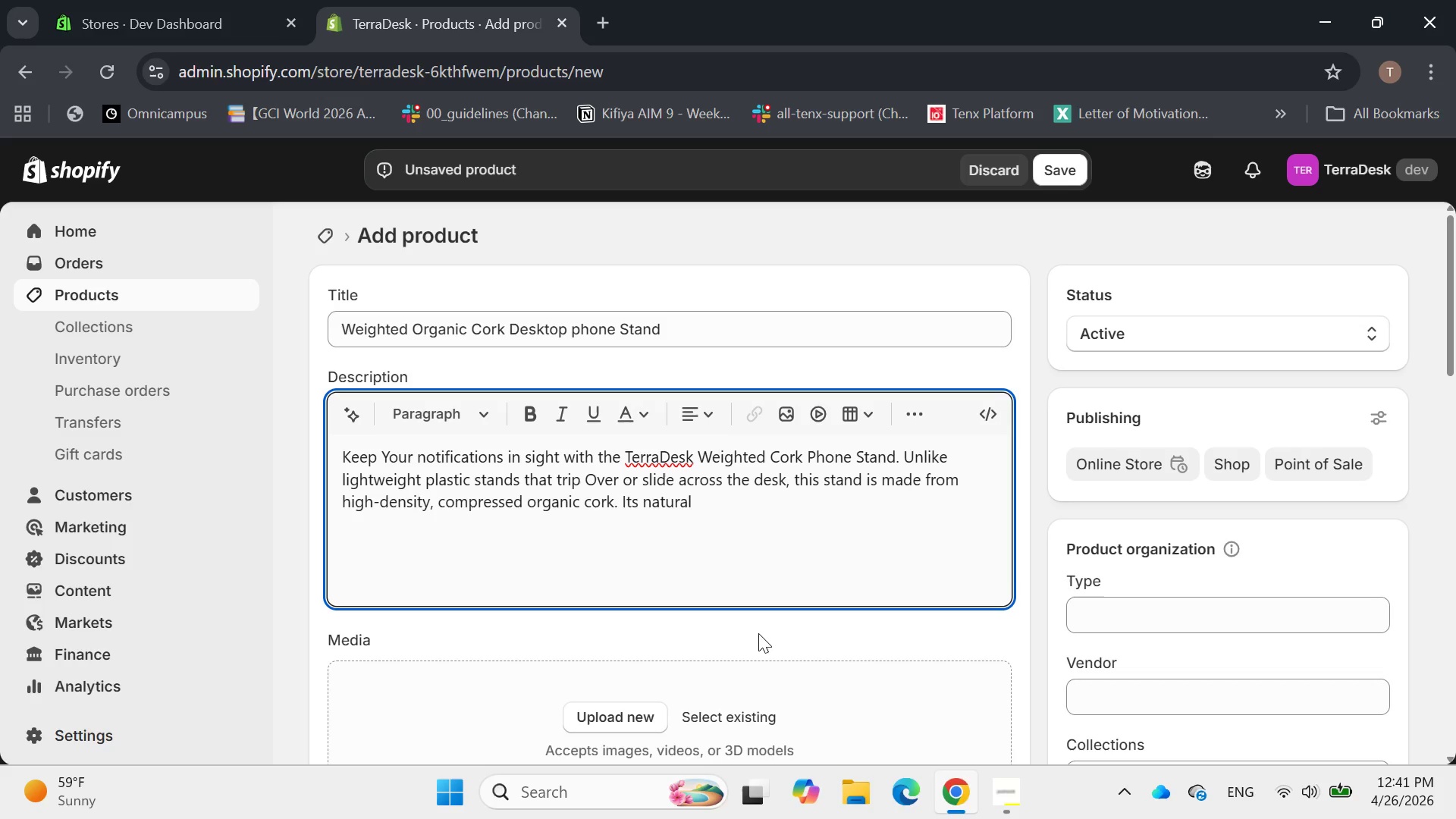 
type( weight)
 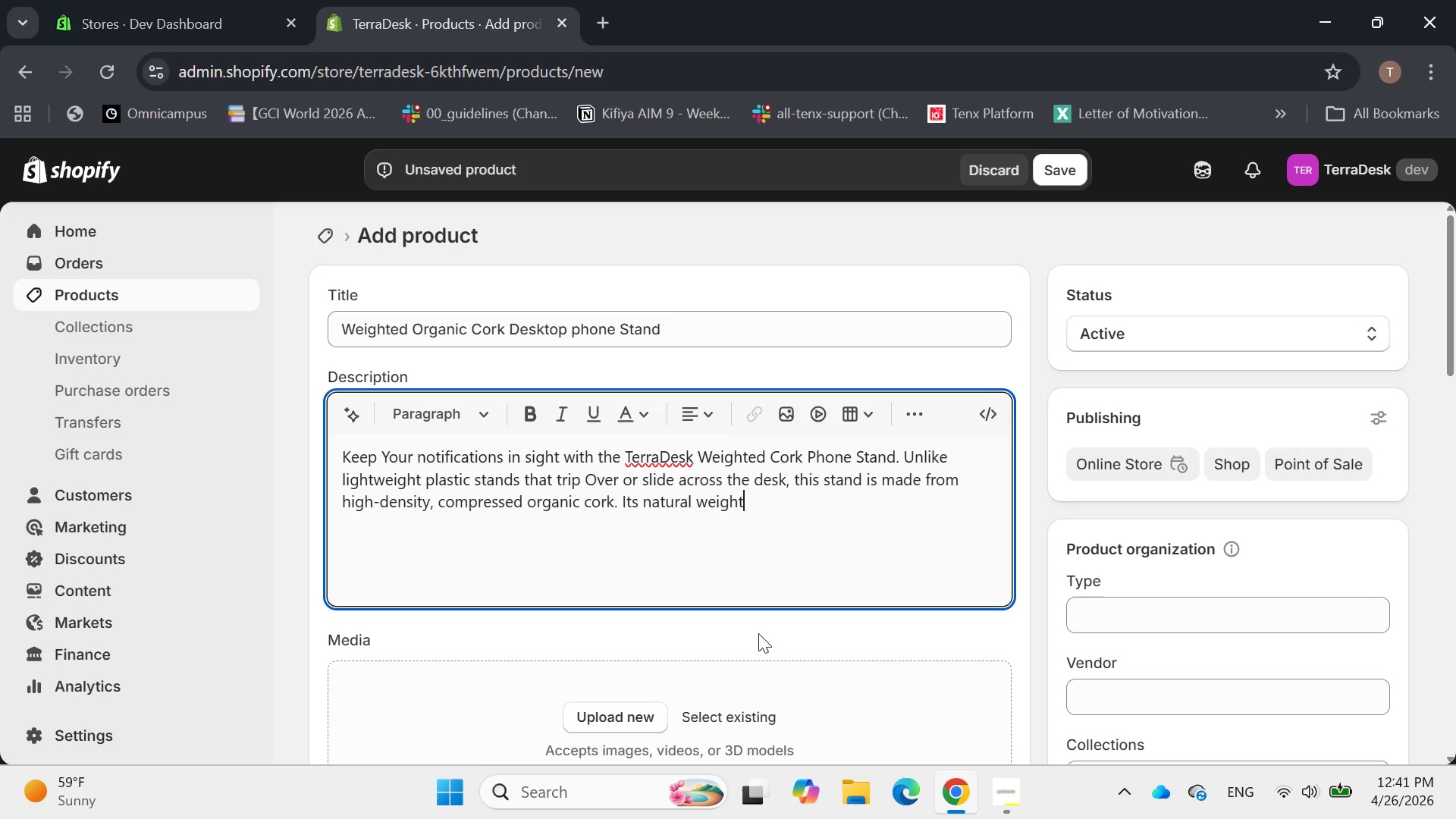 
key(Space)
 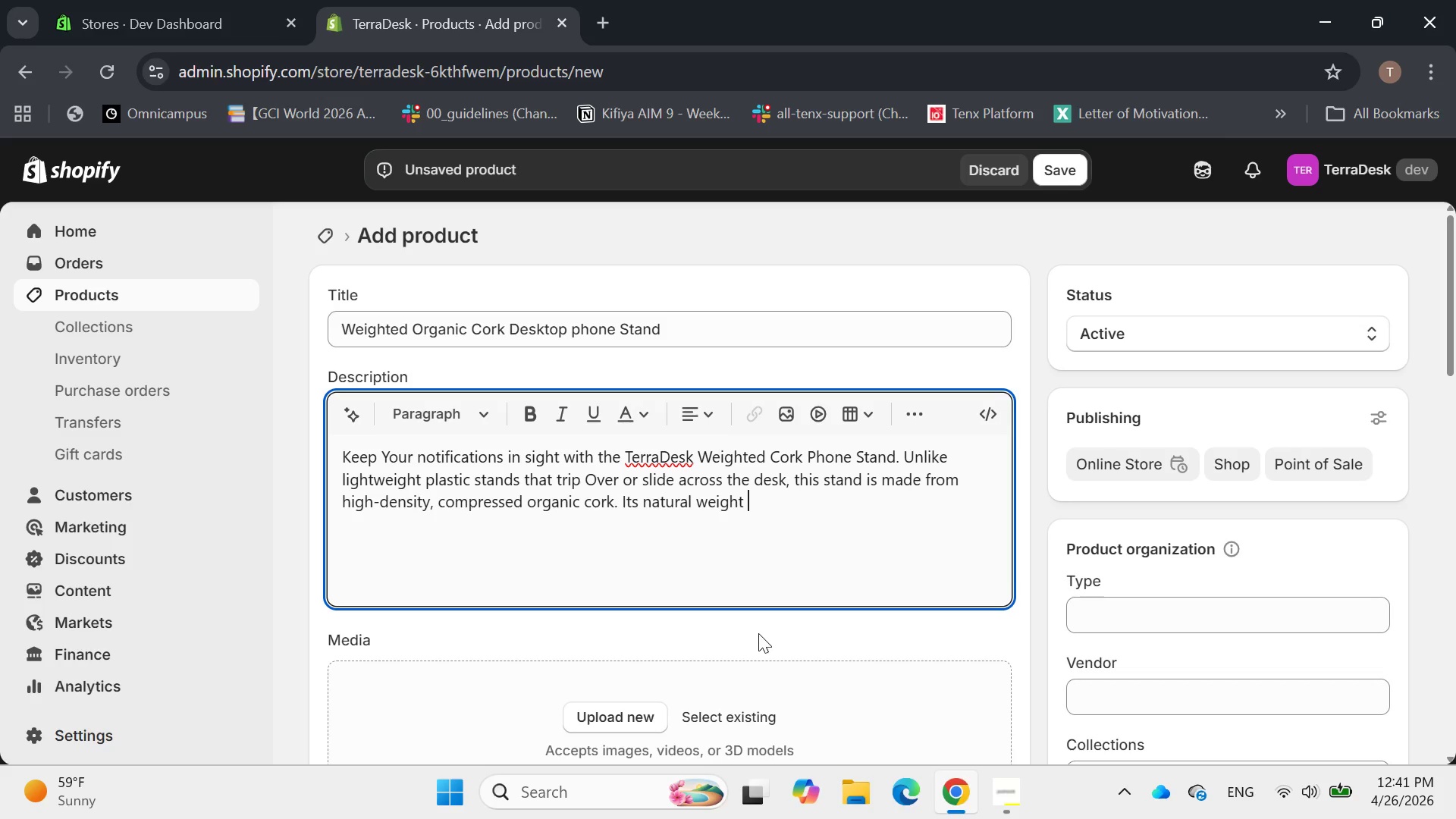 
type(and high-friction surface provided)
key(Backspace)
type( a rock-solid base for even the largest )
 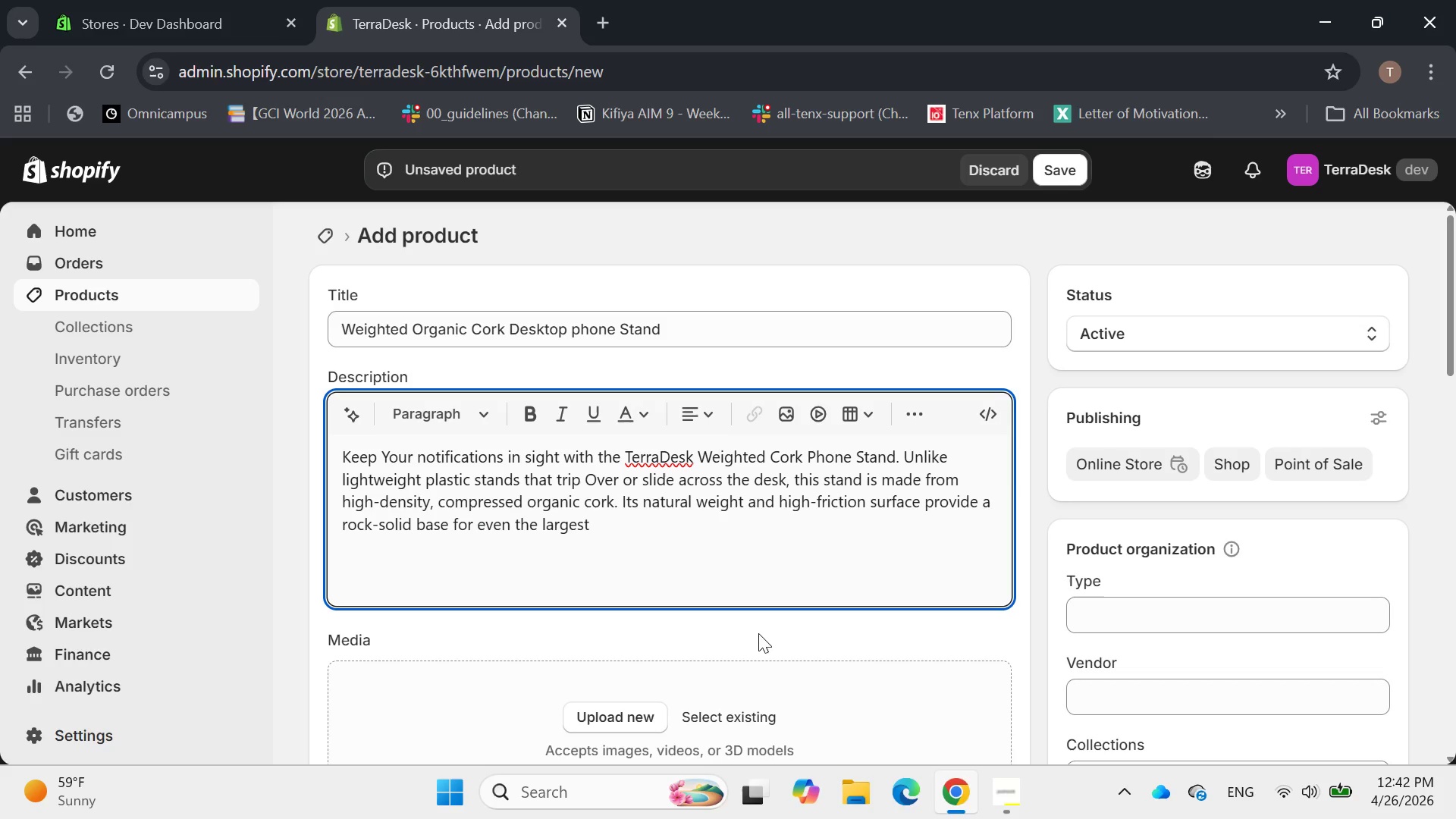 
type(smark)
key(Backspace)
type(tphones.)
 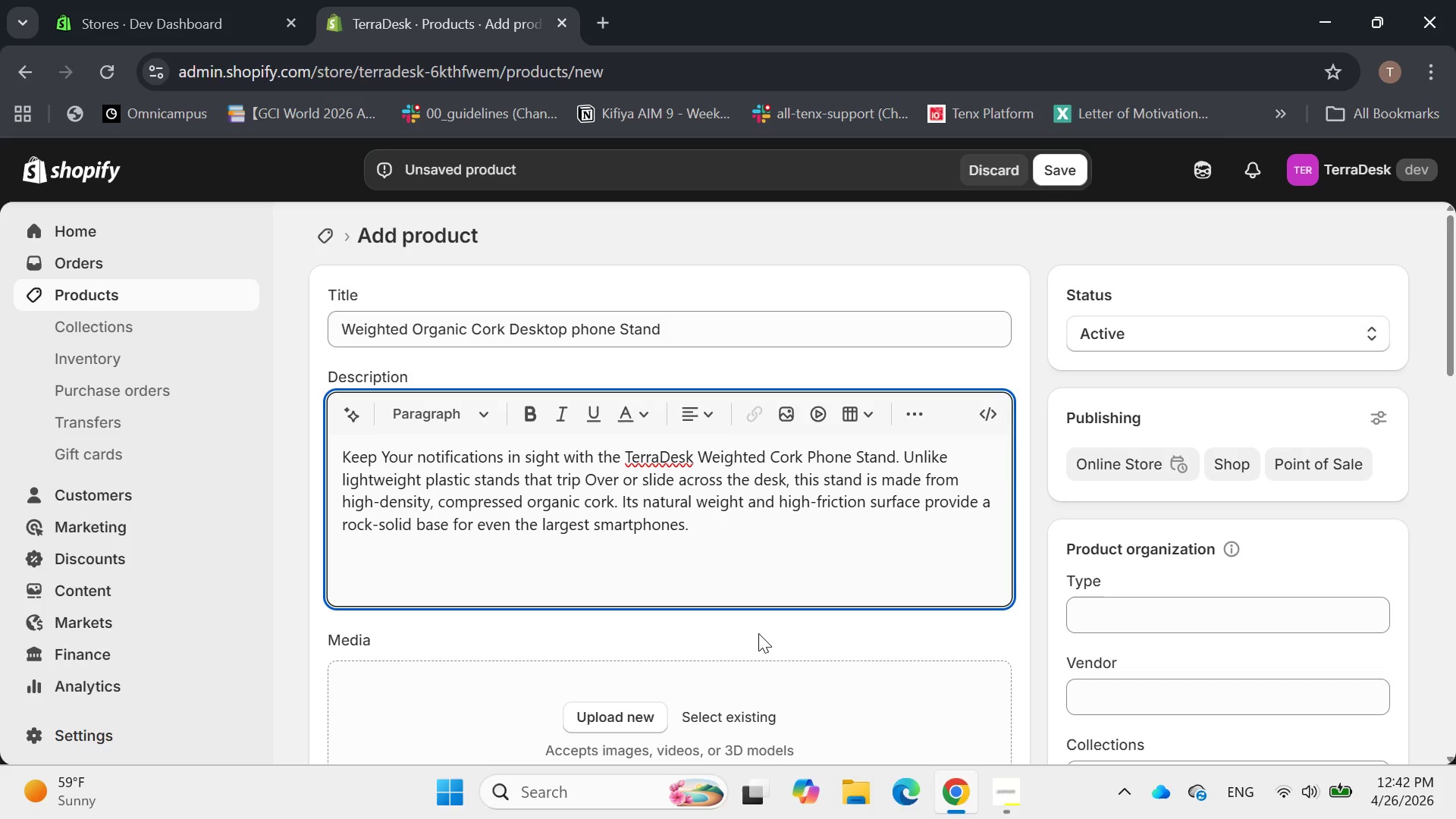 
wait(8.8)
 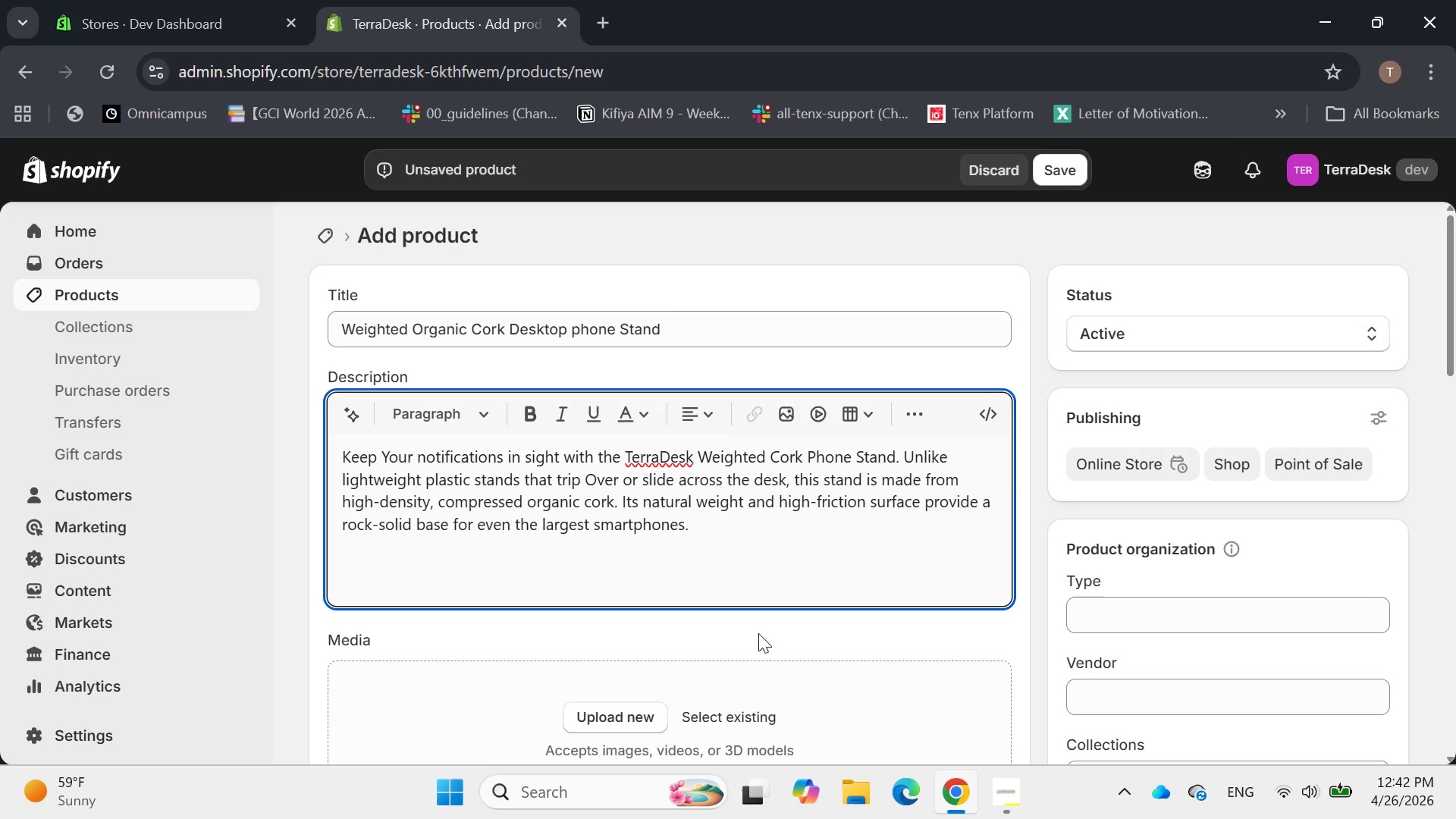 
key(Enter)
 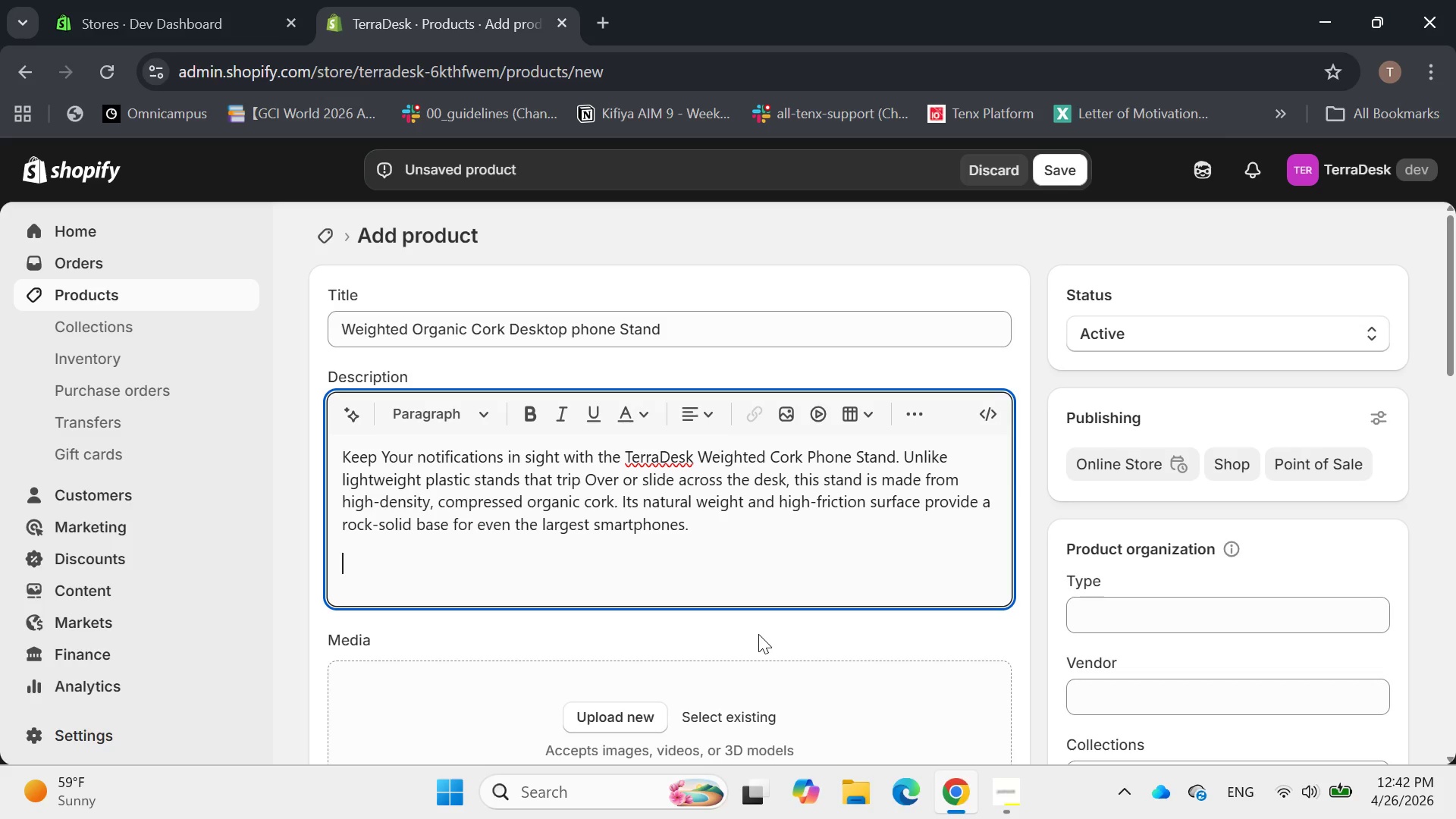 
type(Cork is natural )
key(Backspace)
type(ly non-conductive and heat-resistabt)
key(Backspace)
key(Backspace)
type(nt )
 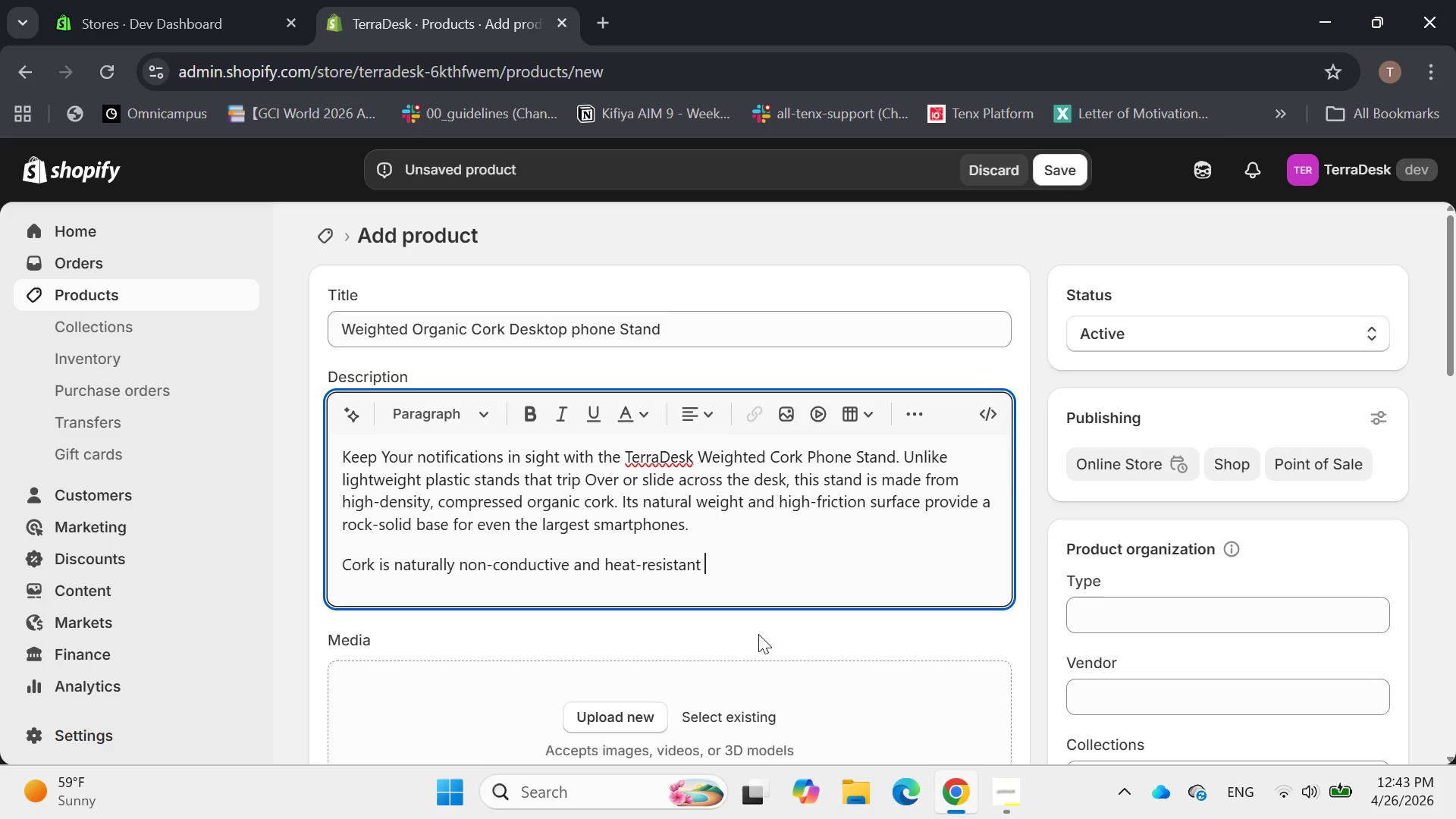 
key(Backspace)
type(, making it asafe )
 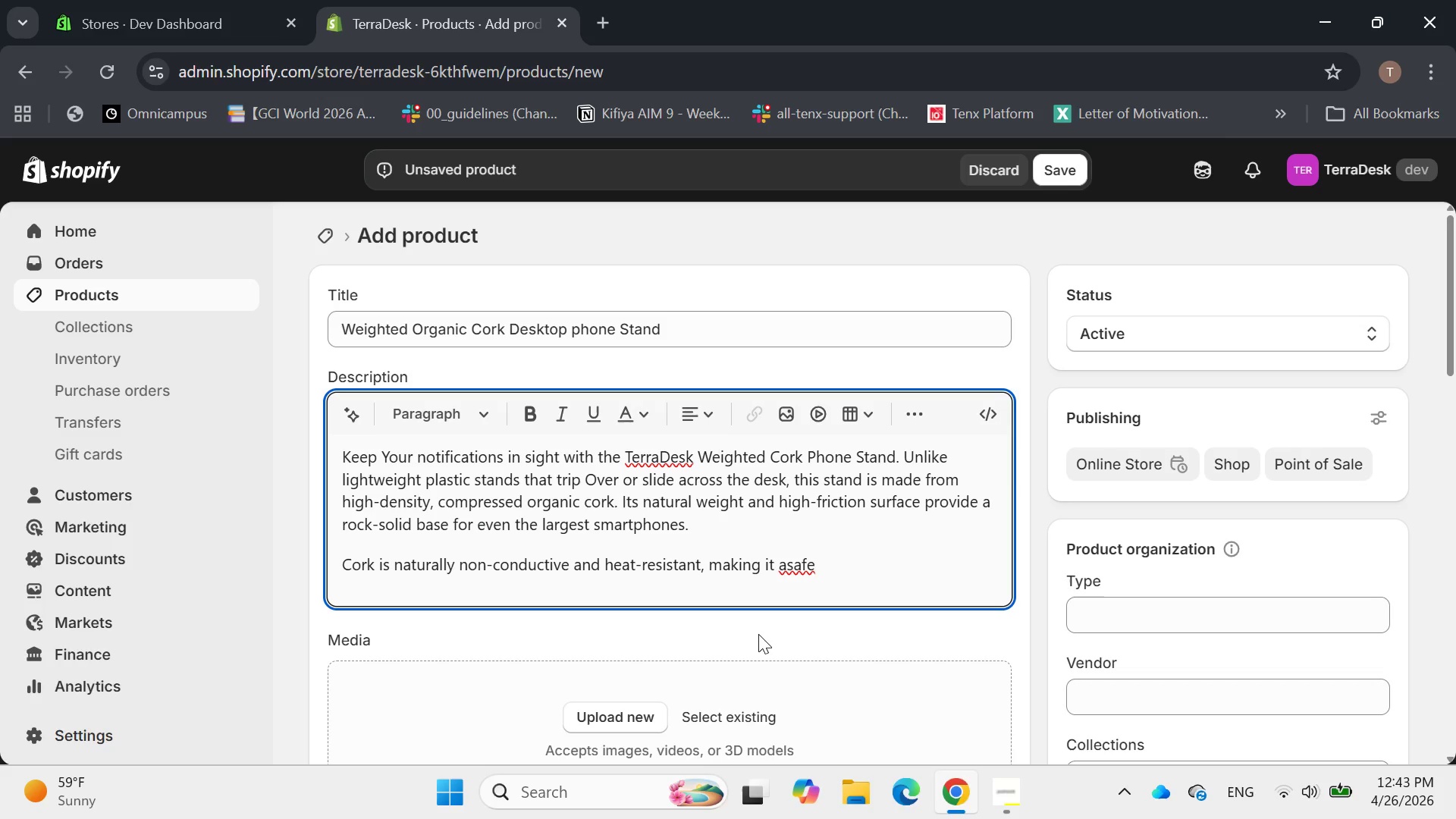 
key(ArrowLeft)
 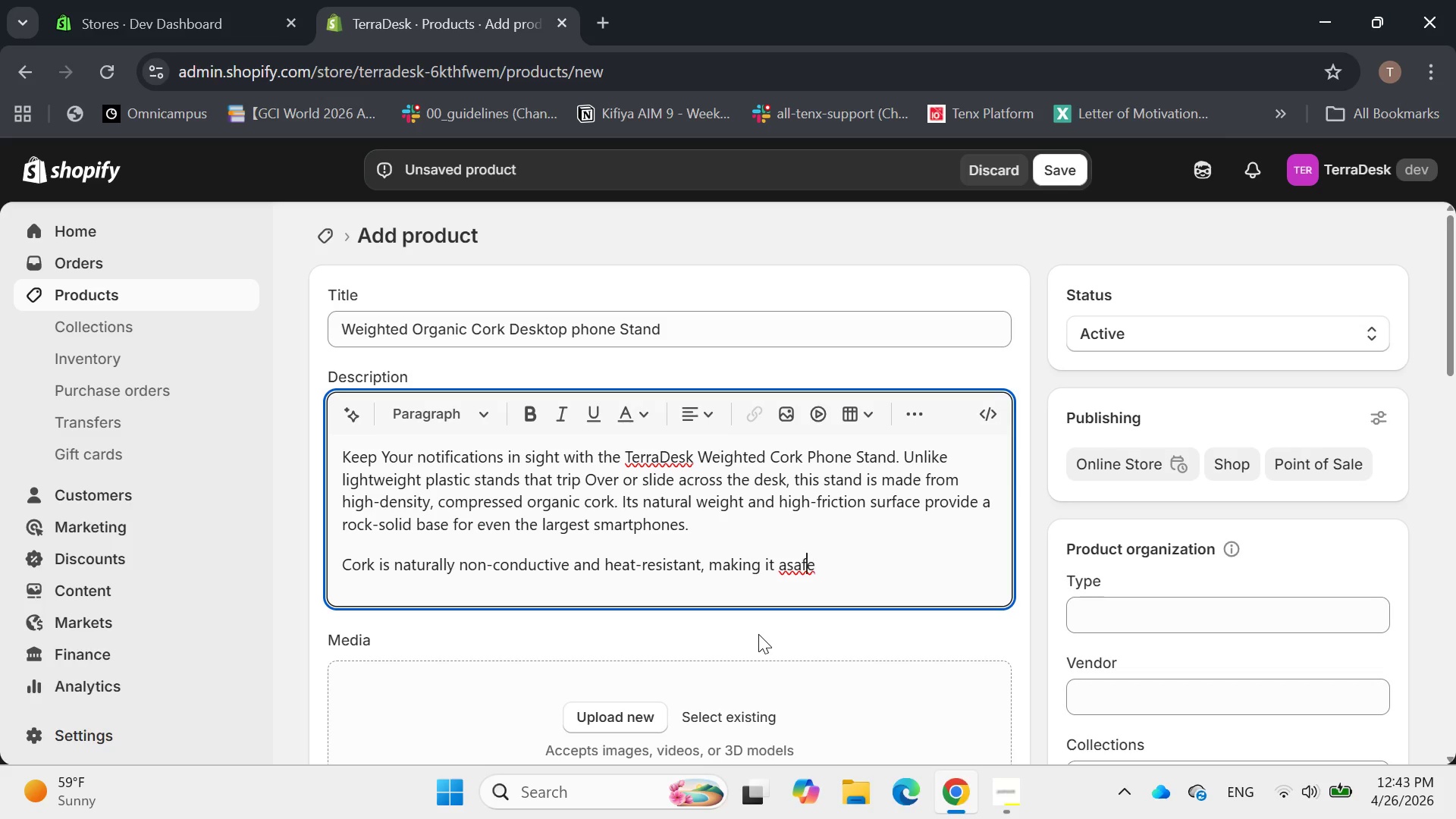 
key(ArrowLeft)
 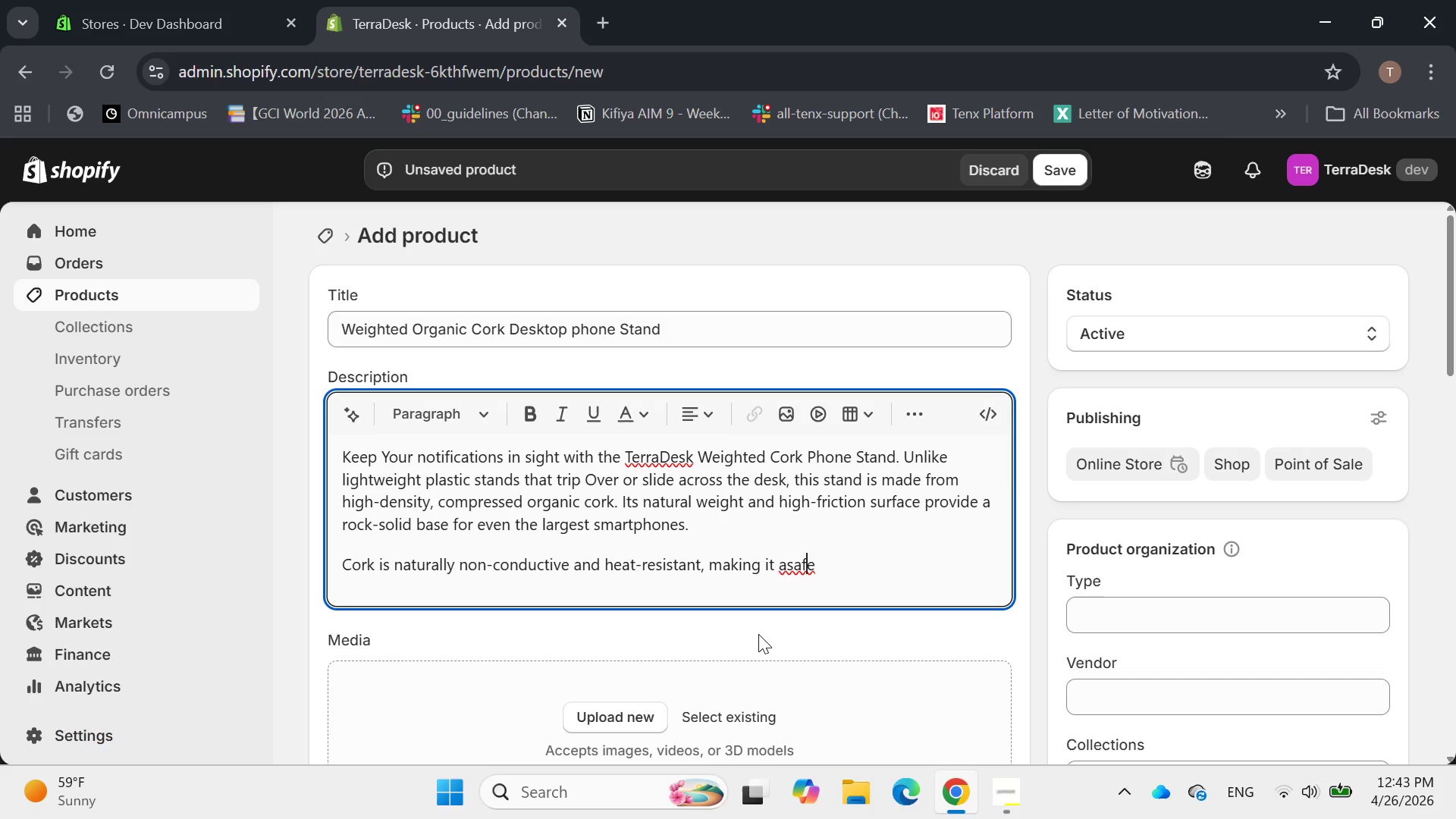 
key(ArrowLeft)
 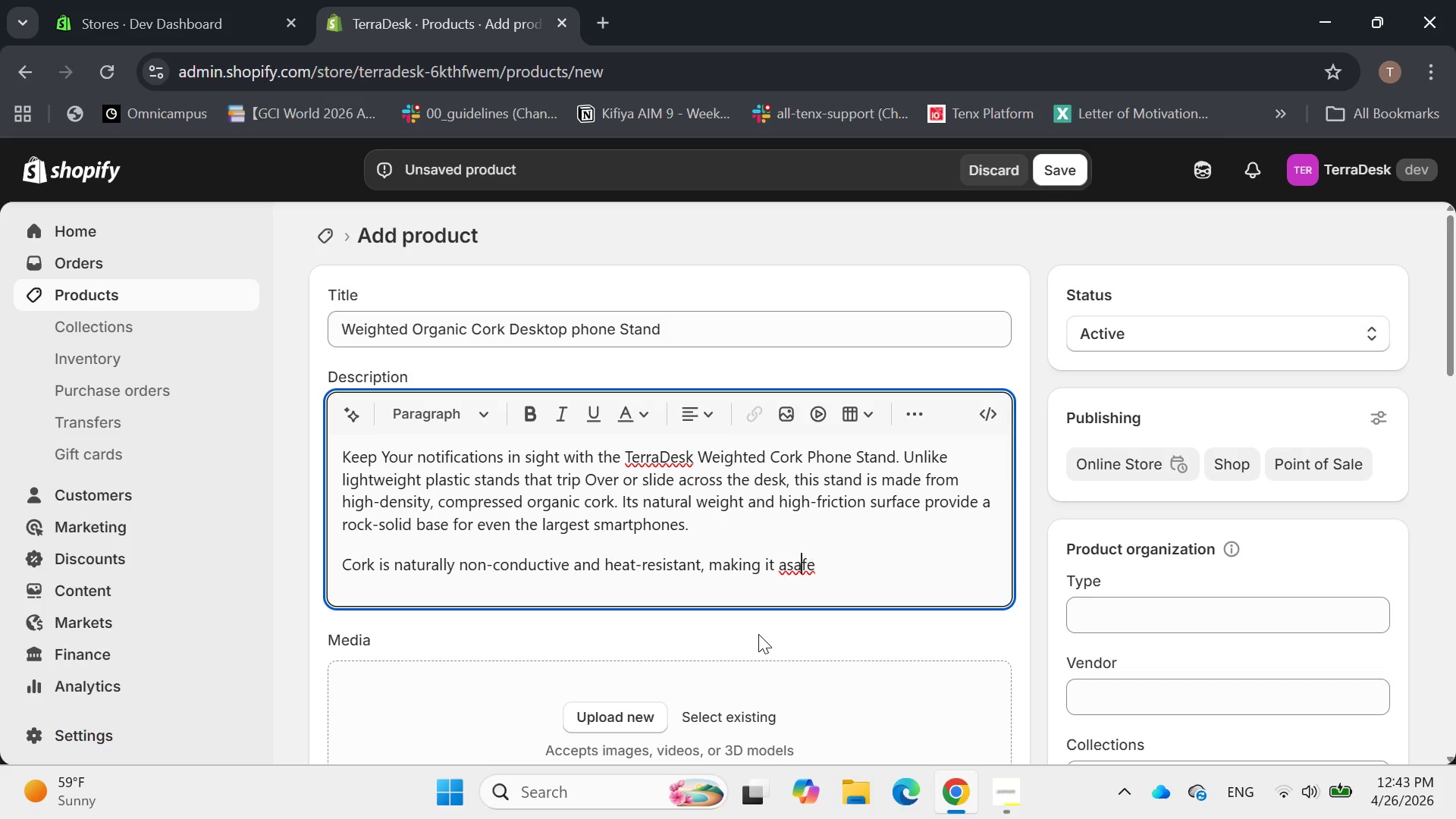 
key(ArrowLeft)
 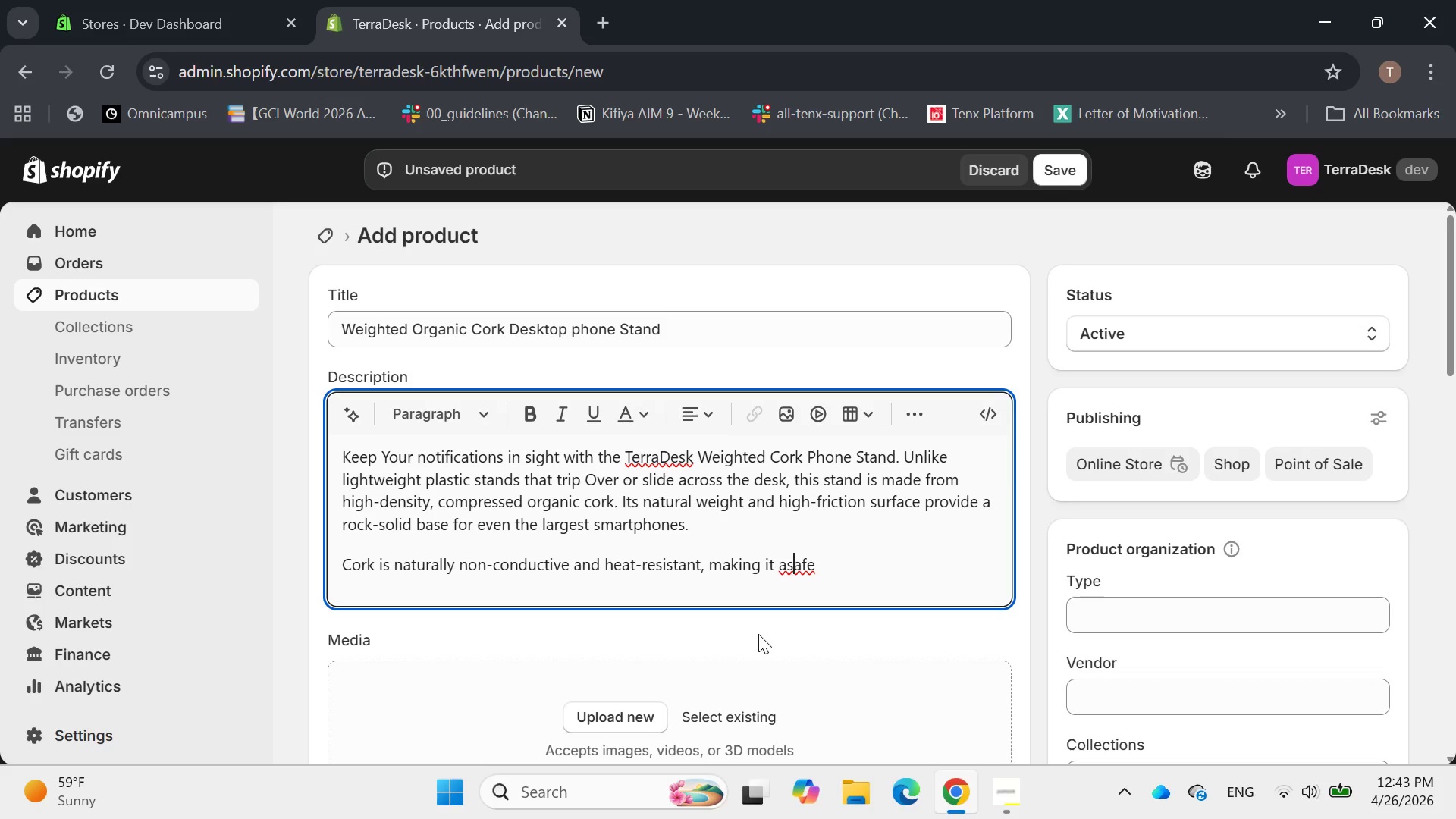 
key(ArrowLeft)
 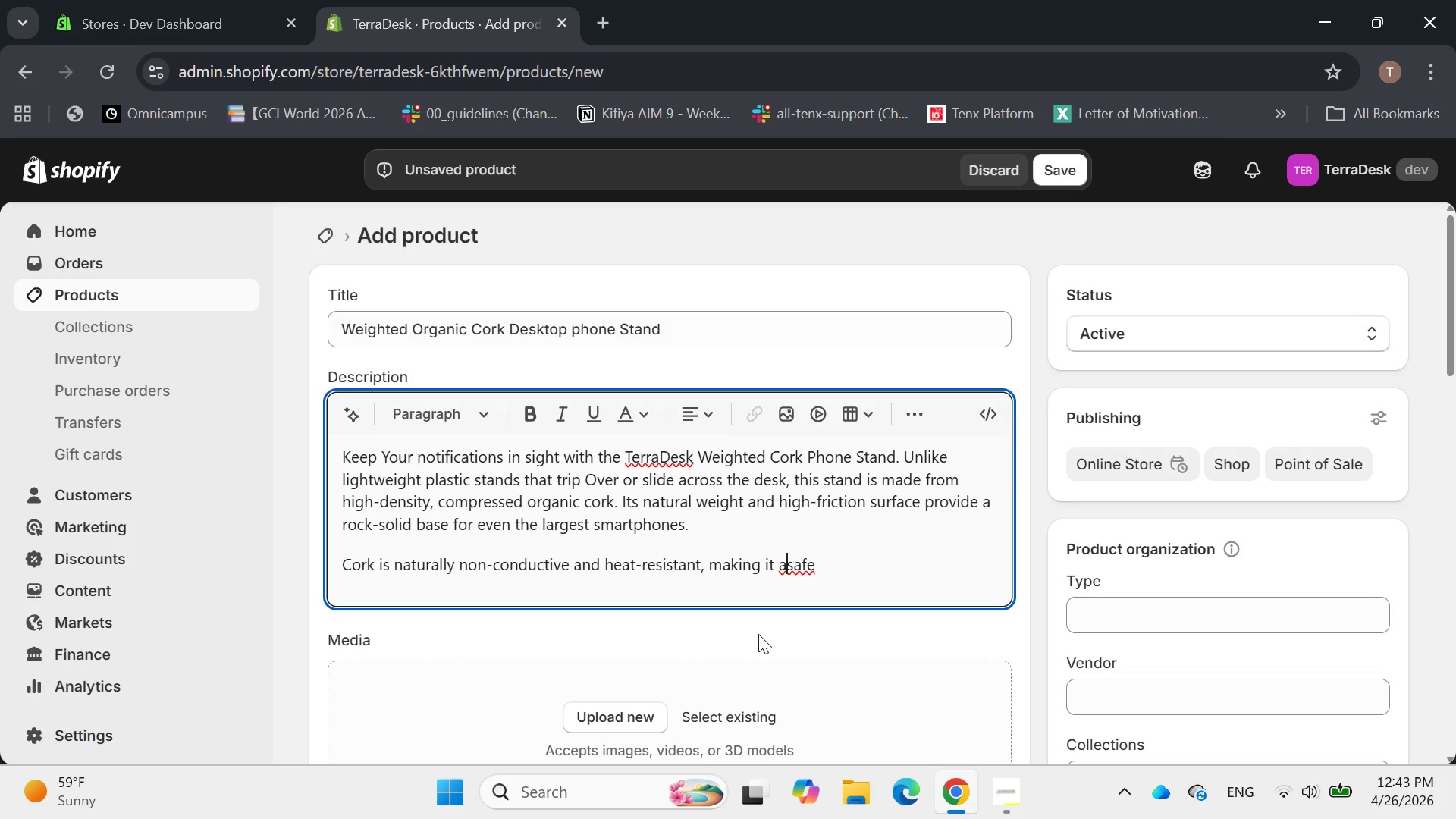 
key(Space)
 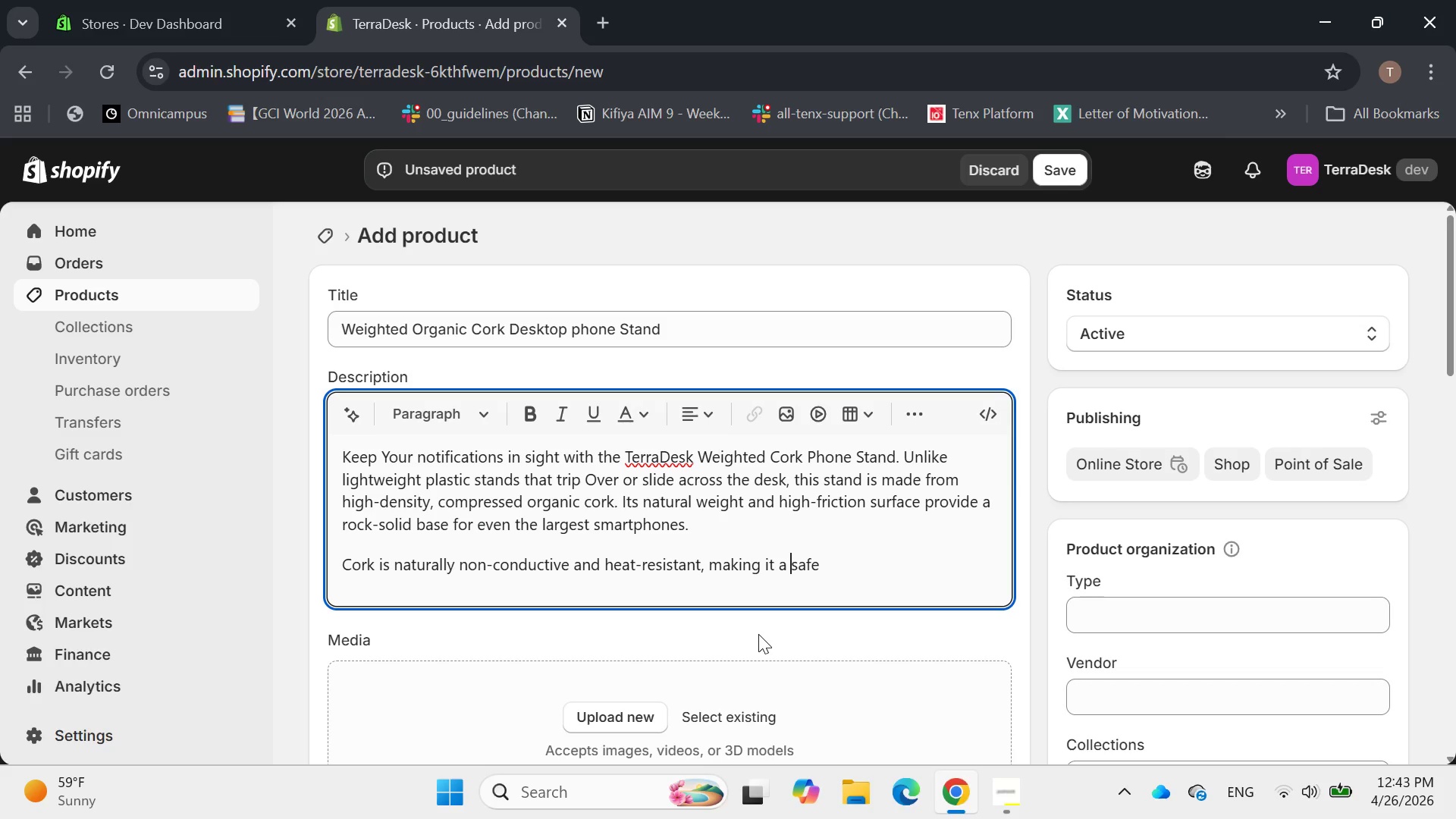 
key(ArrowRight)
 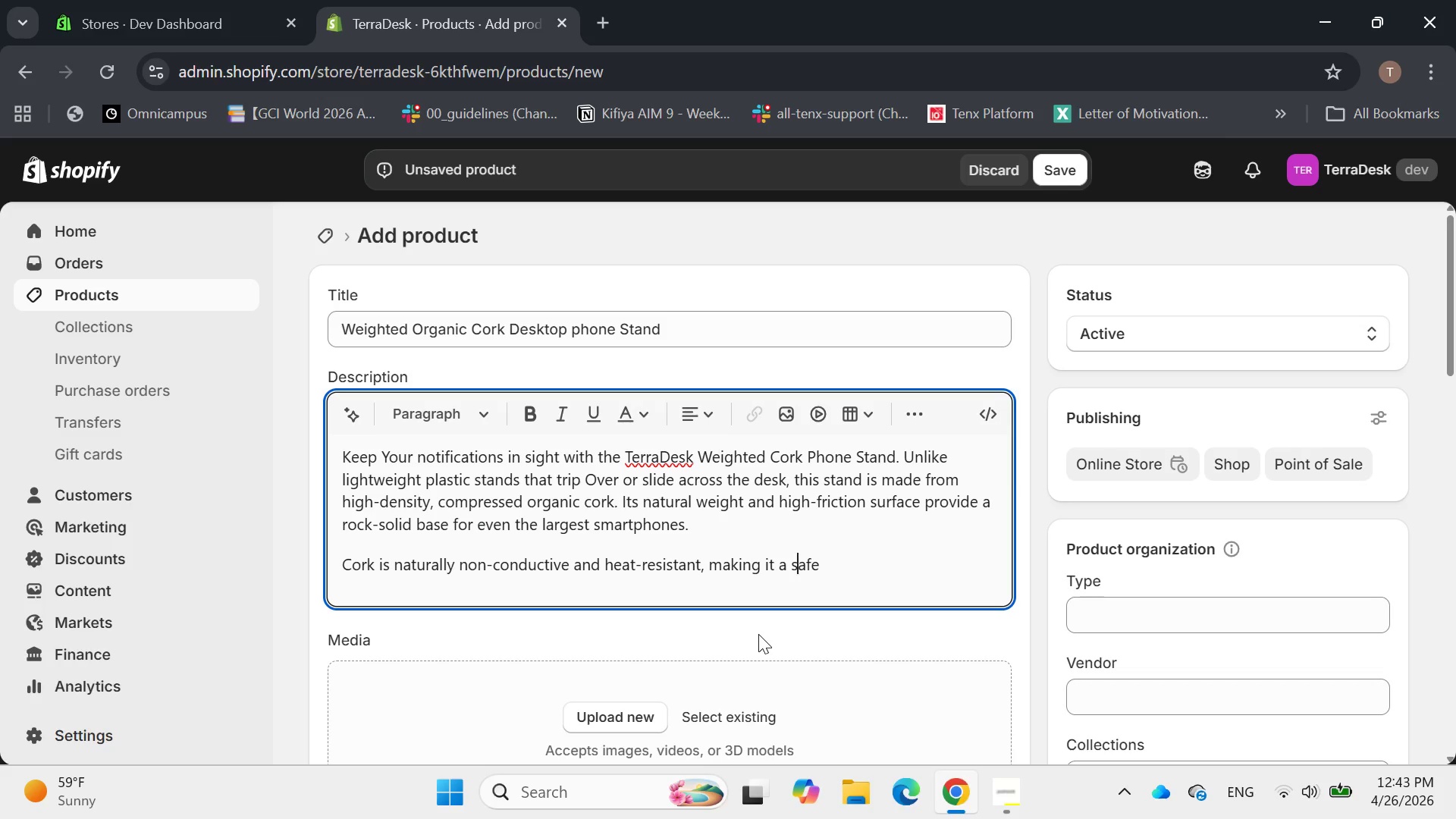 
key(ArrowRight)
 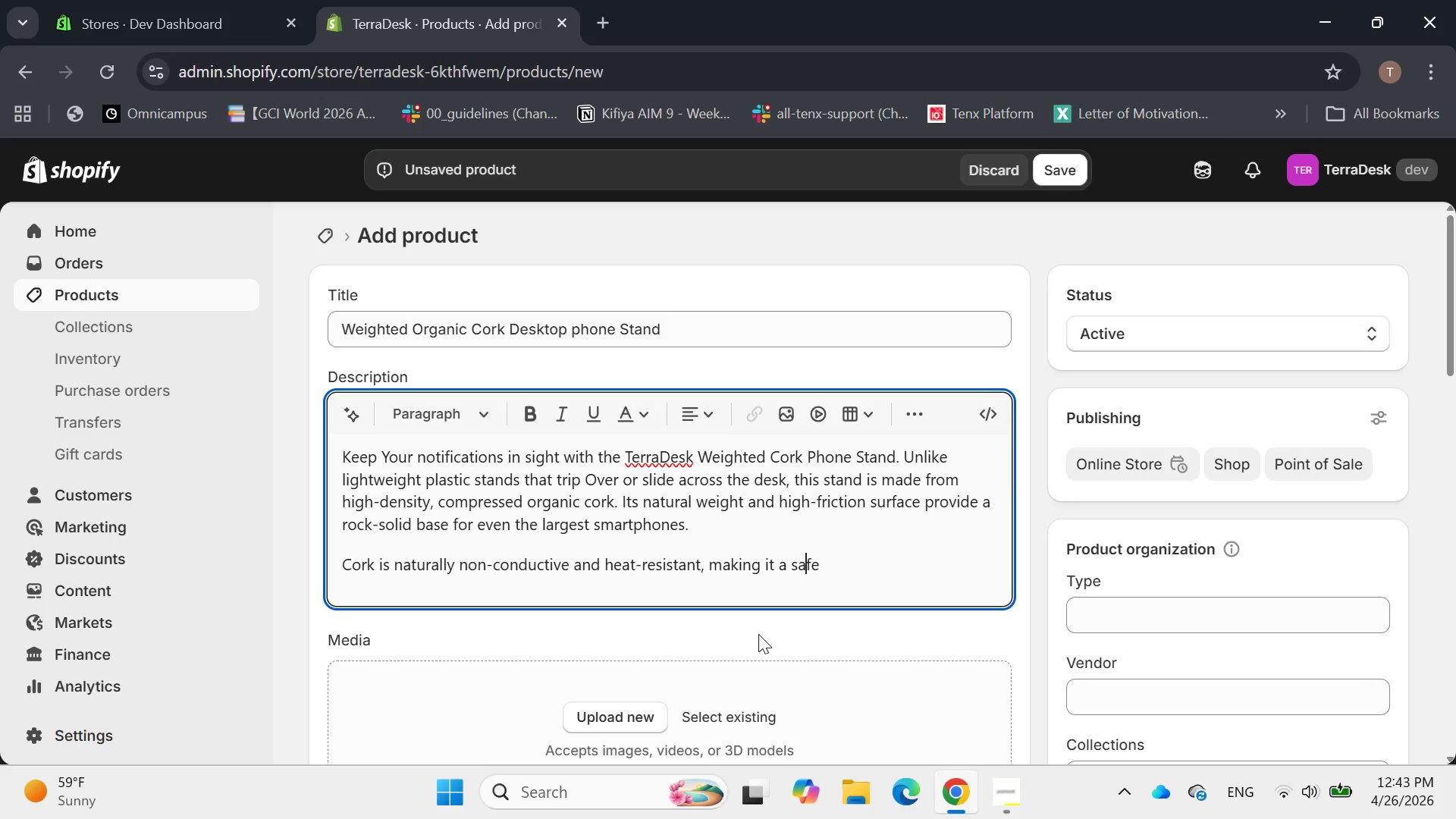 
key(ArrowRight)
 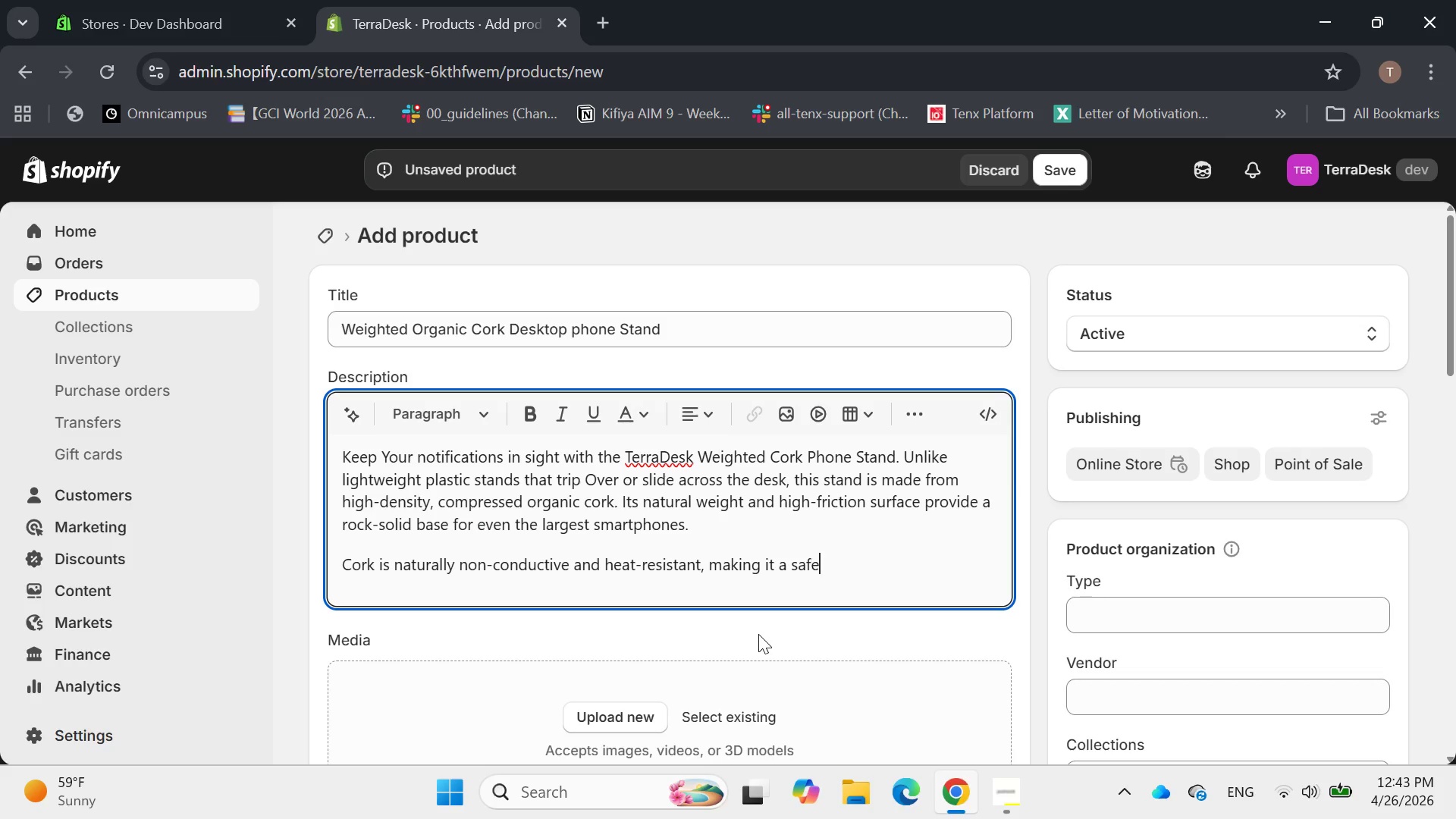 
key(ArrowRight)
 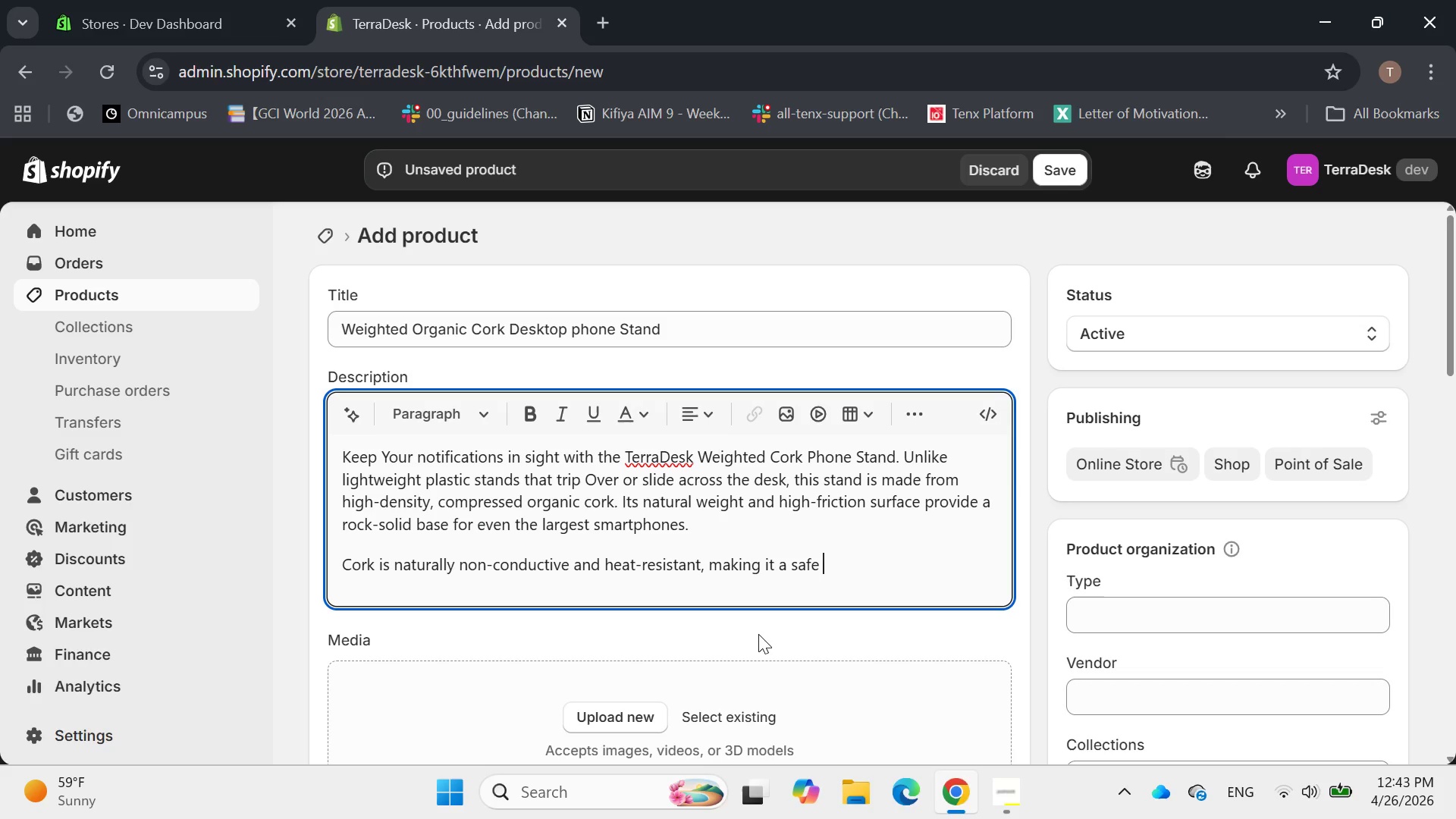 
type( place to rest )
 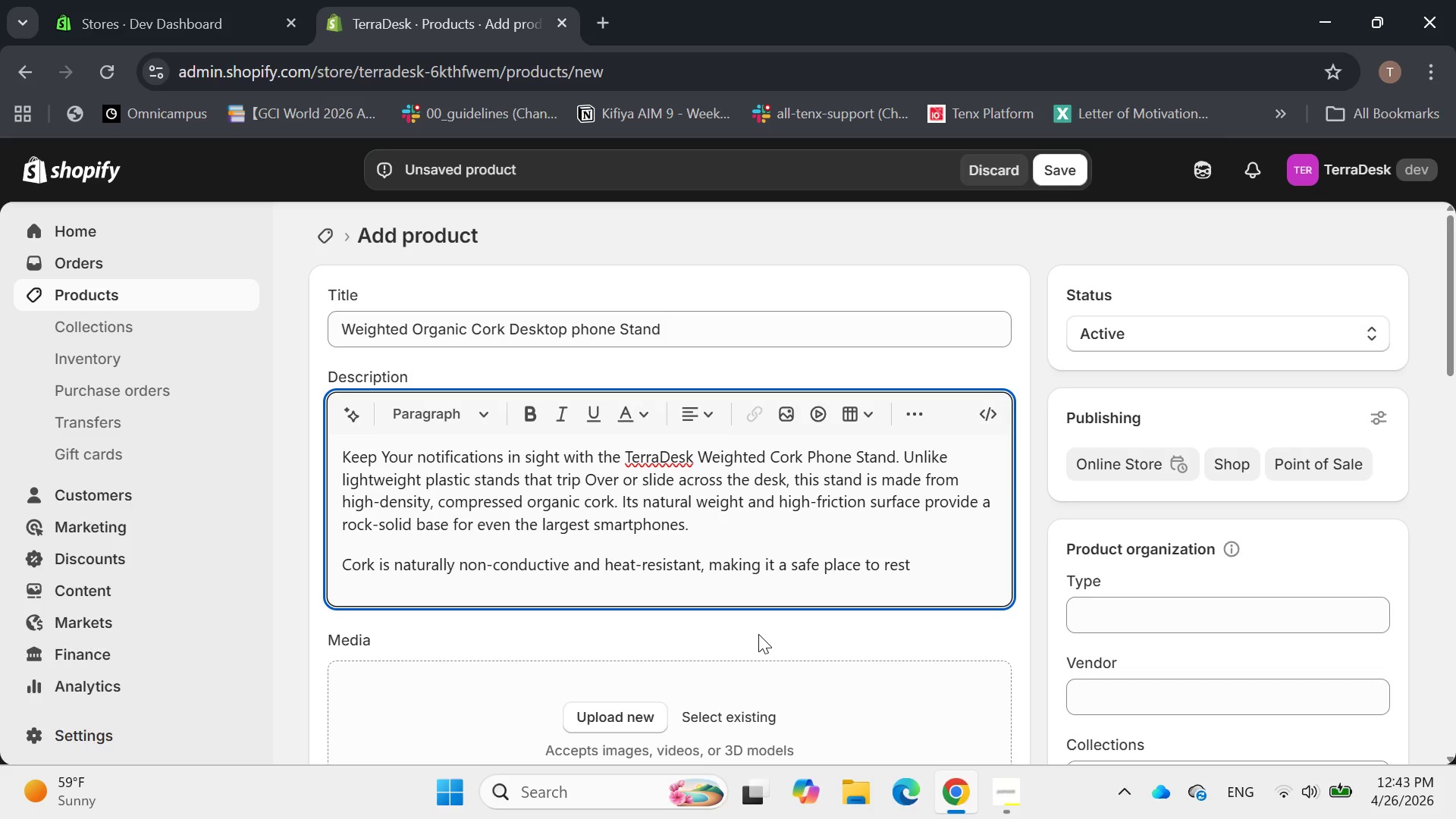 
type(your phone while it changes,)
key(Backspace)
type(. t)
key(Backspace)
type(The material )
key(Backspace)
type('s N)
key(Backspace)
type(natural grip hold )
key(Backspace)
type(s your phone)
 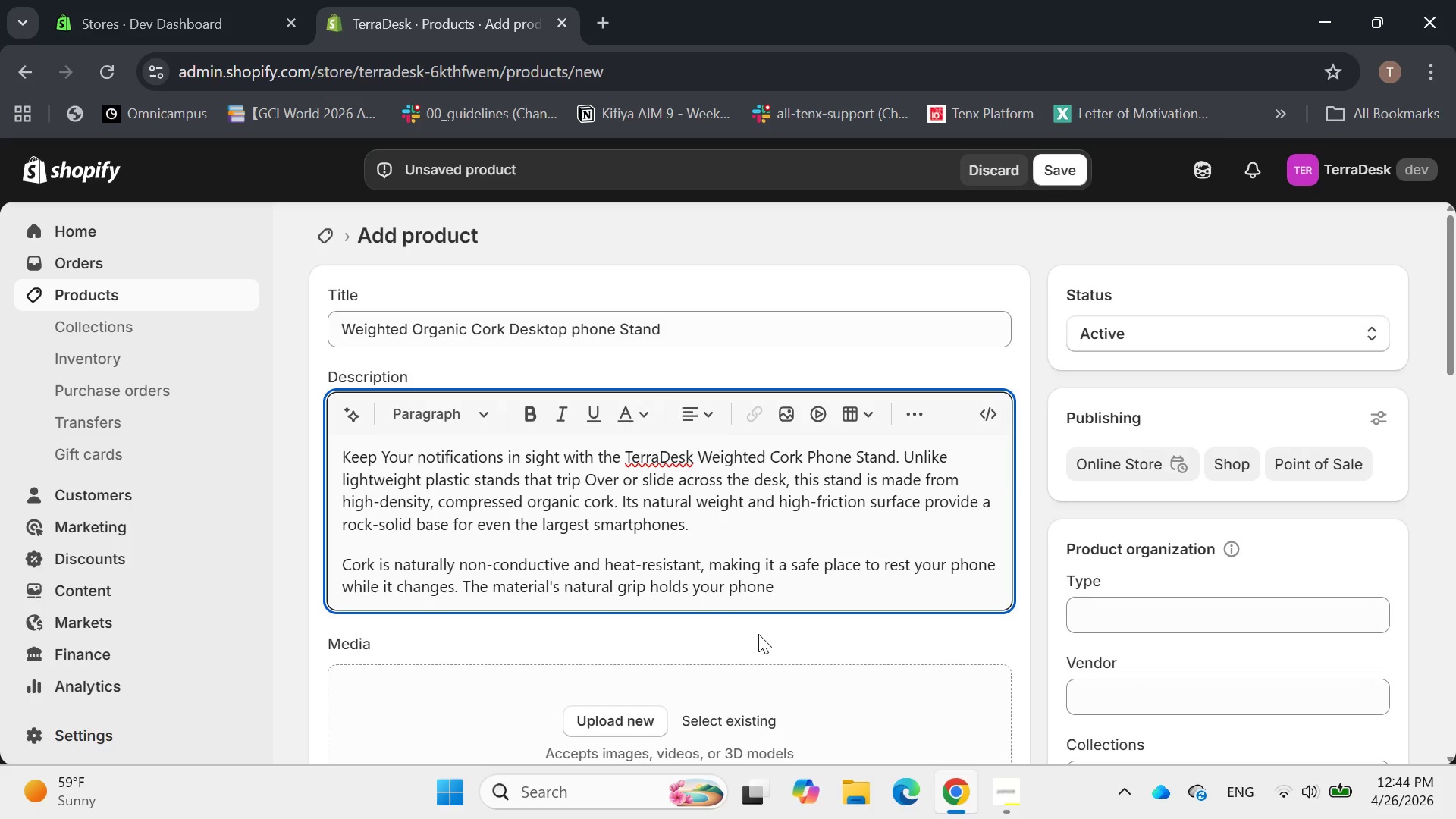 
type( securely without the need for silicone pad )
key(Backspace)
type(s or g)
 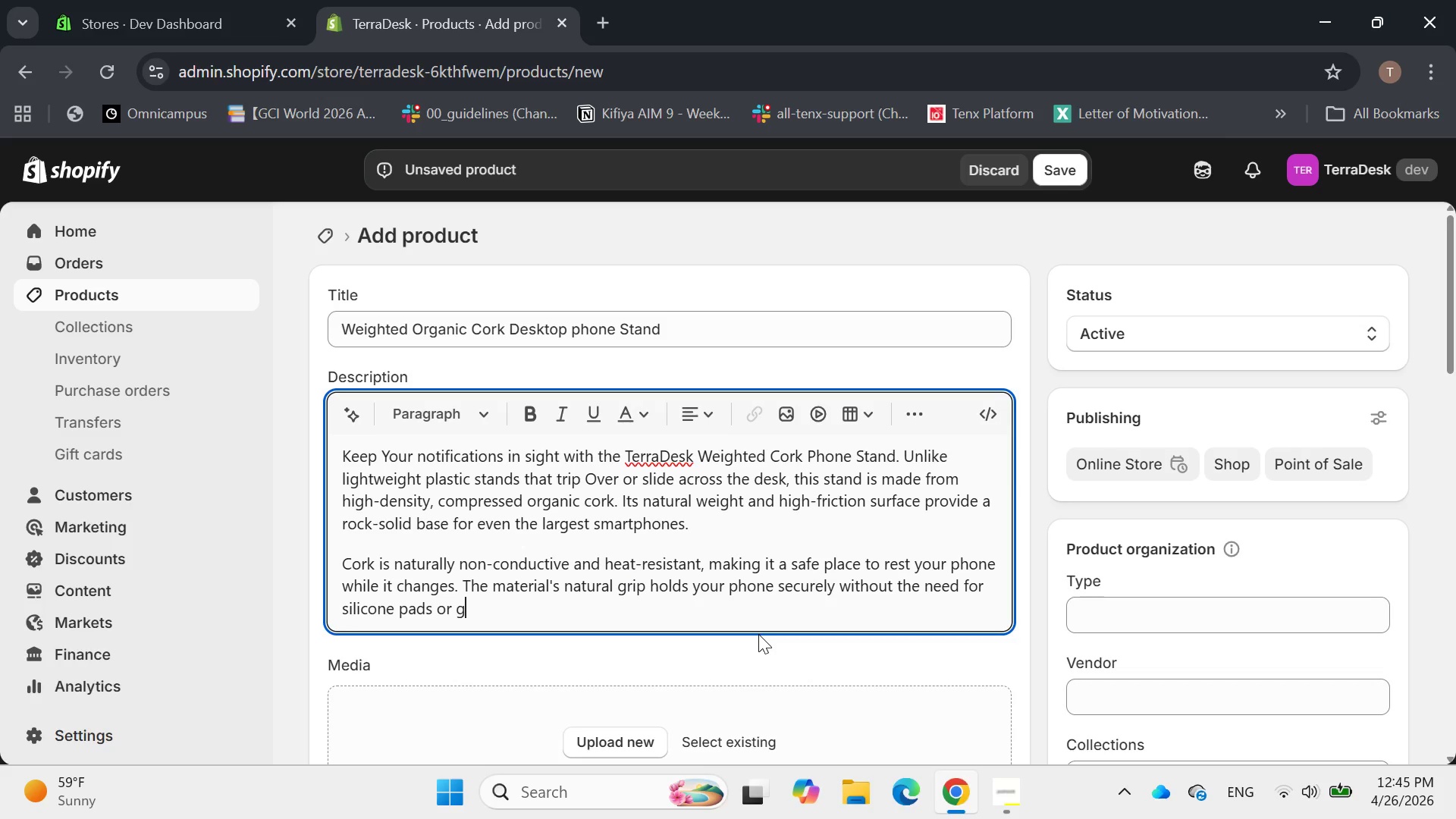 
key(Backspace)
type(sy)
 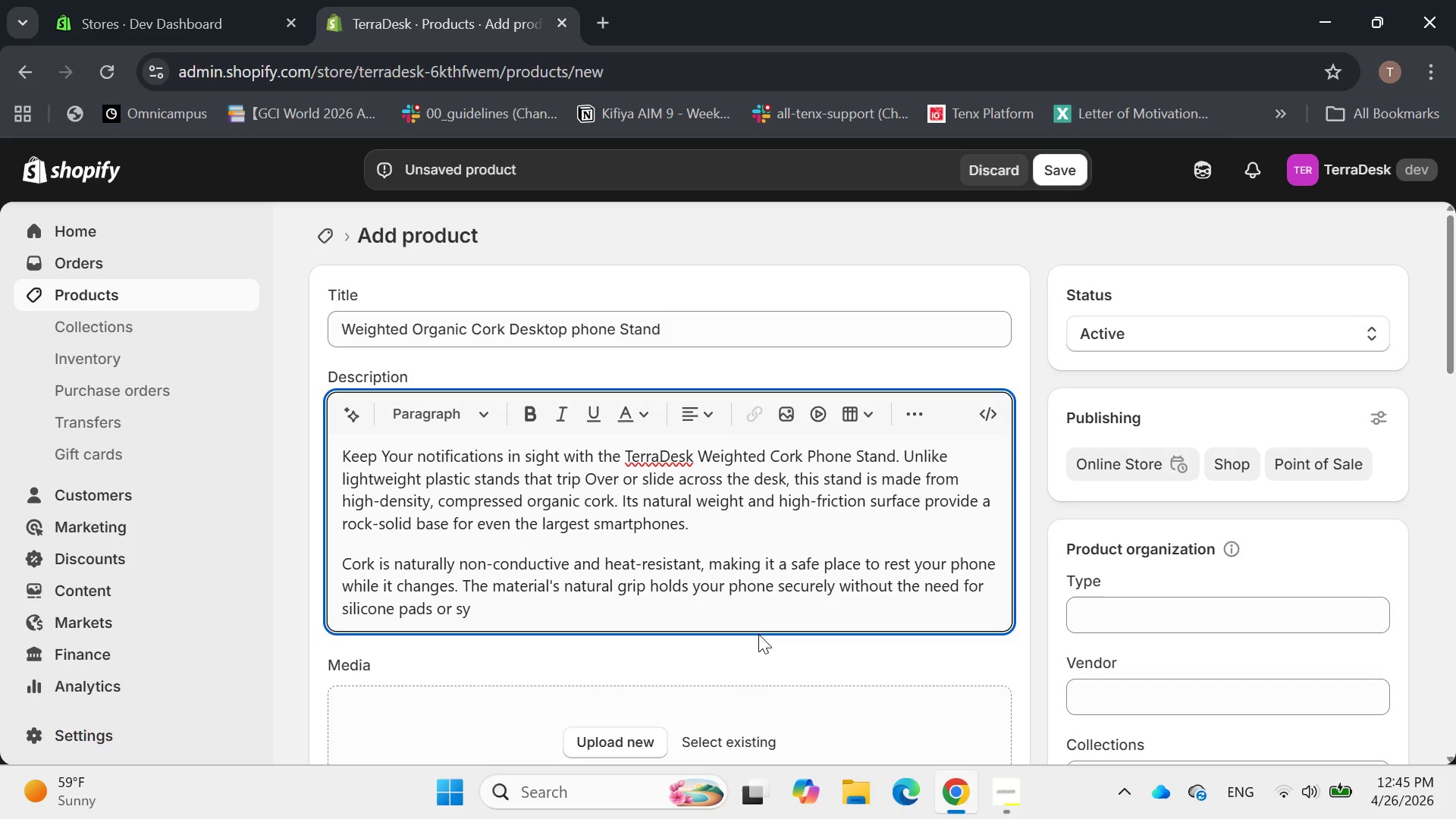 
type(nthetic )
 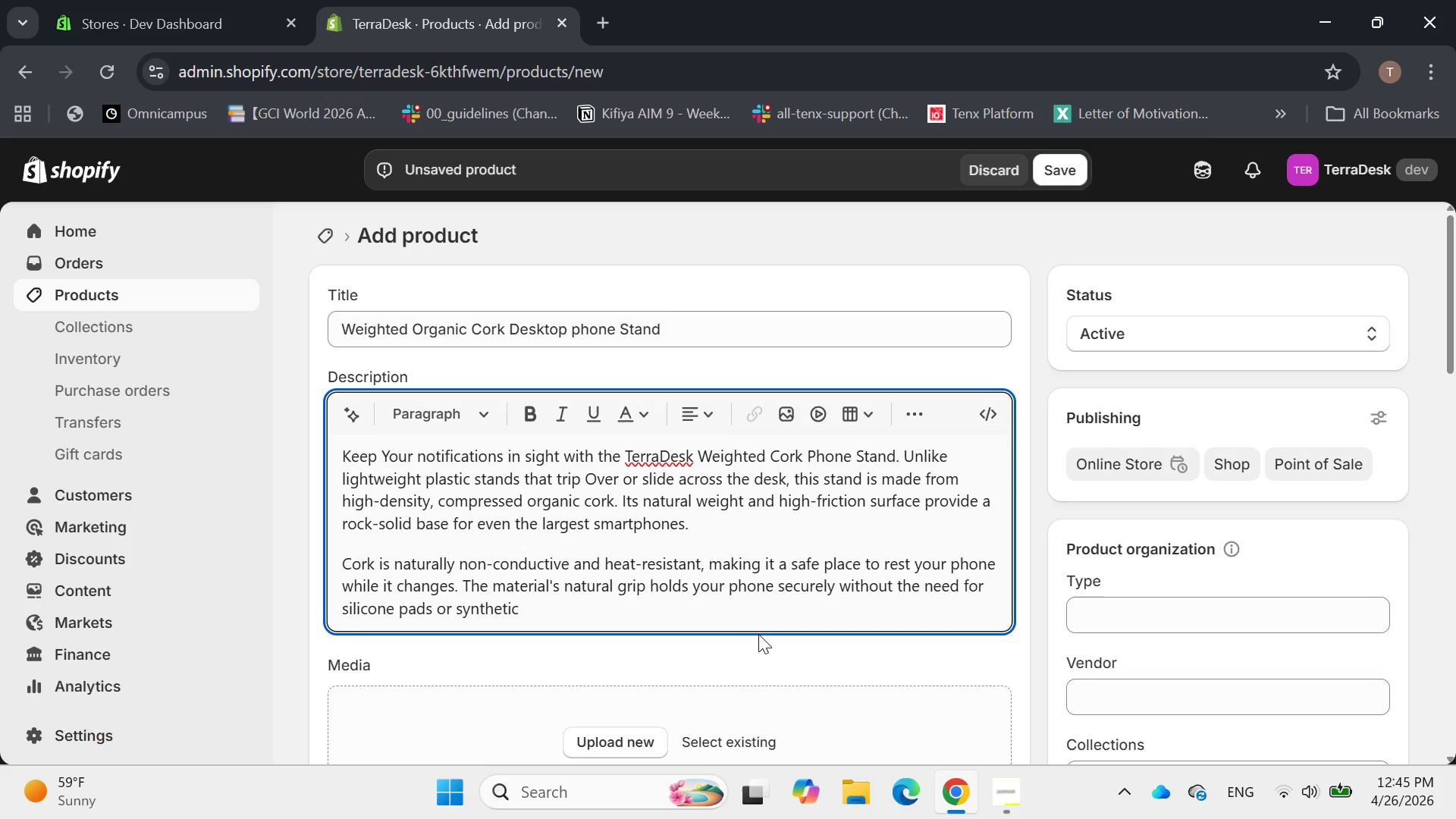 
wait(7.77)
 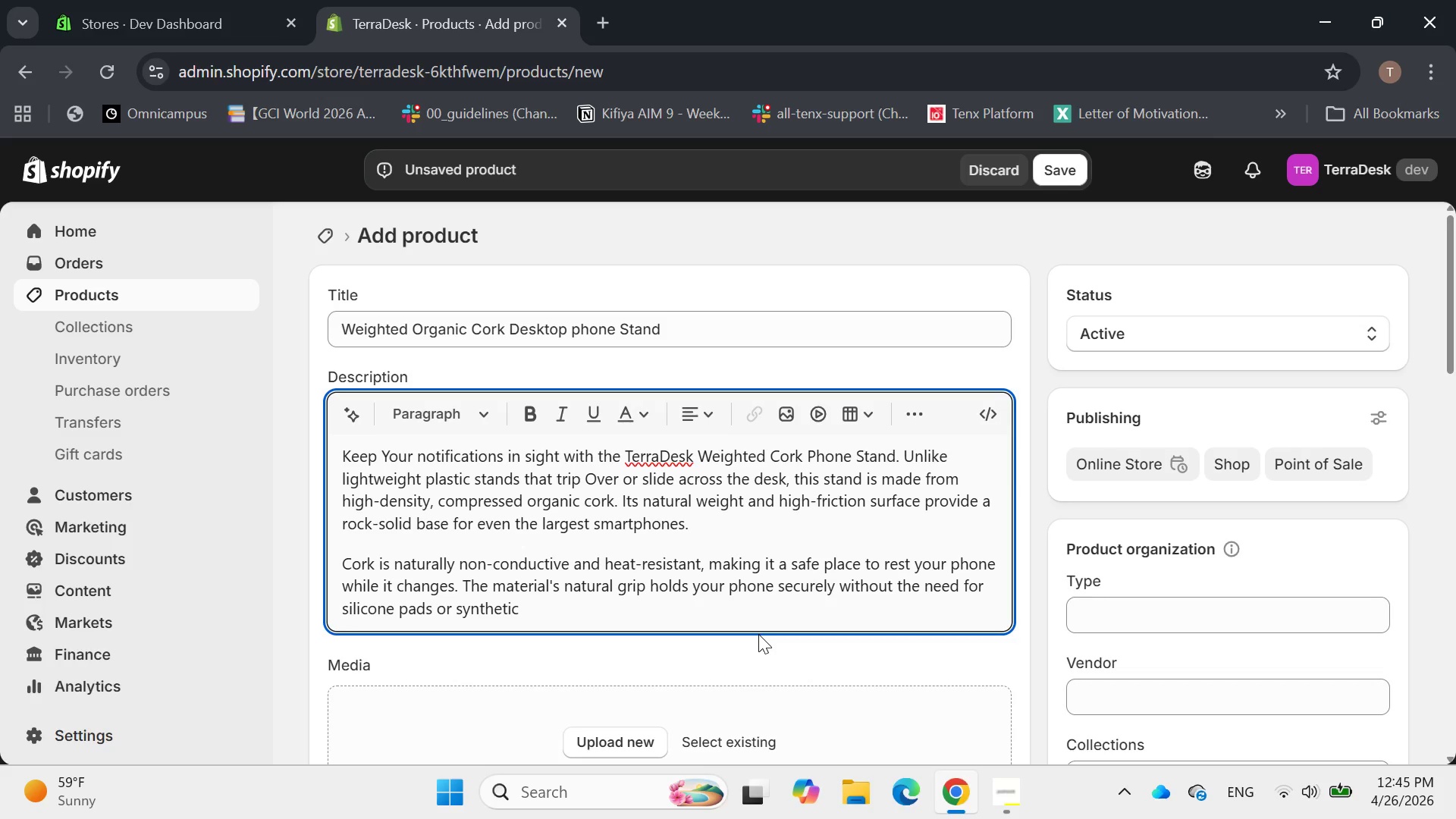 
type(adv)
key(Backspace)
type(hesives. It is a simple, effective, and 100% biodegradable solution for your daily tech needs.)
 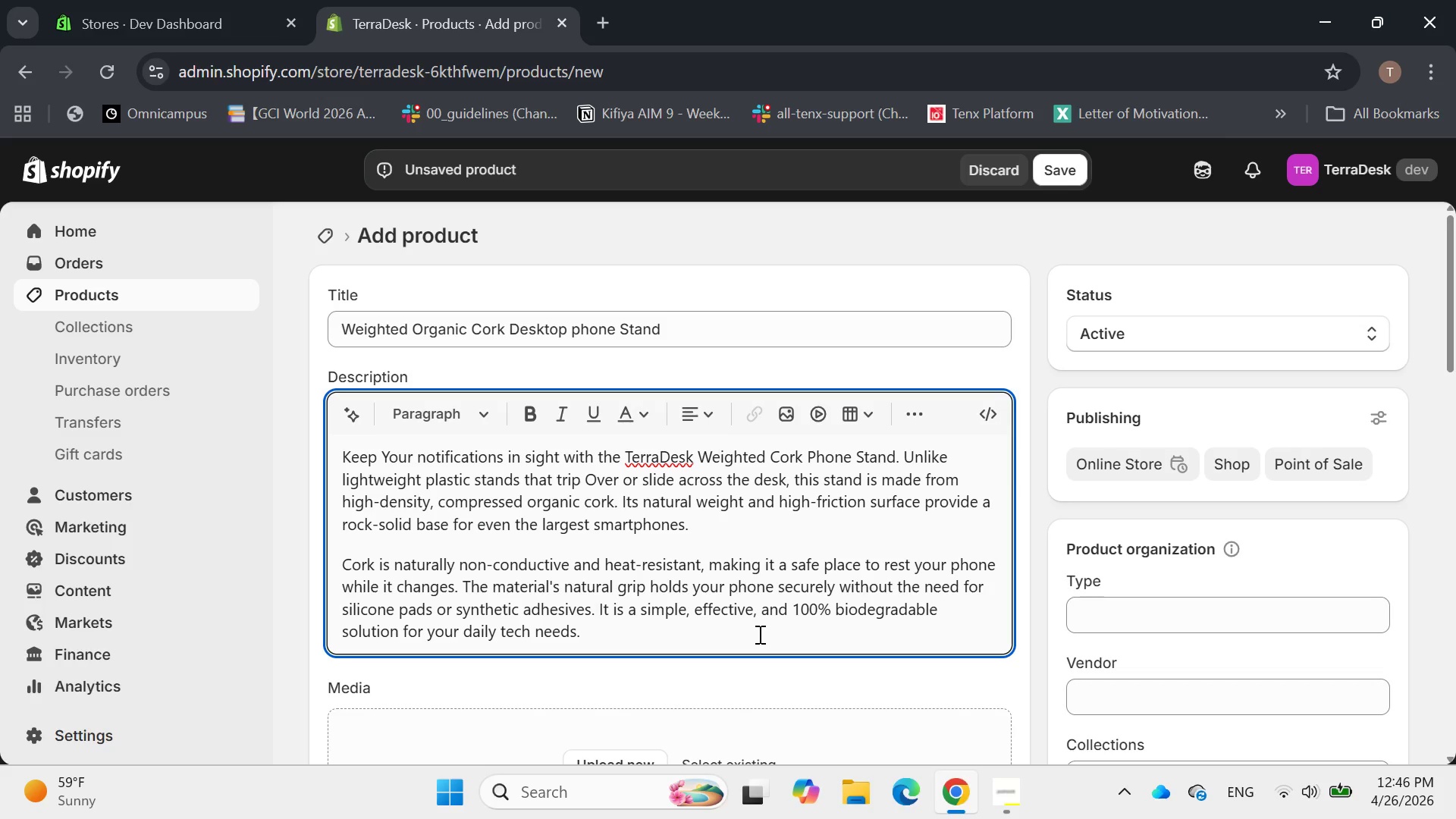 
left_click([619, 645])
 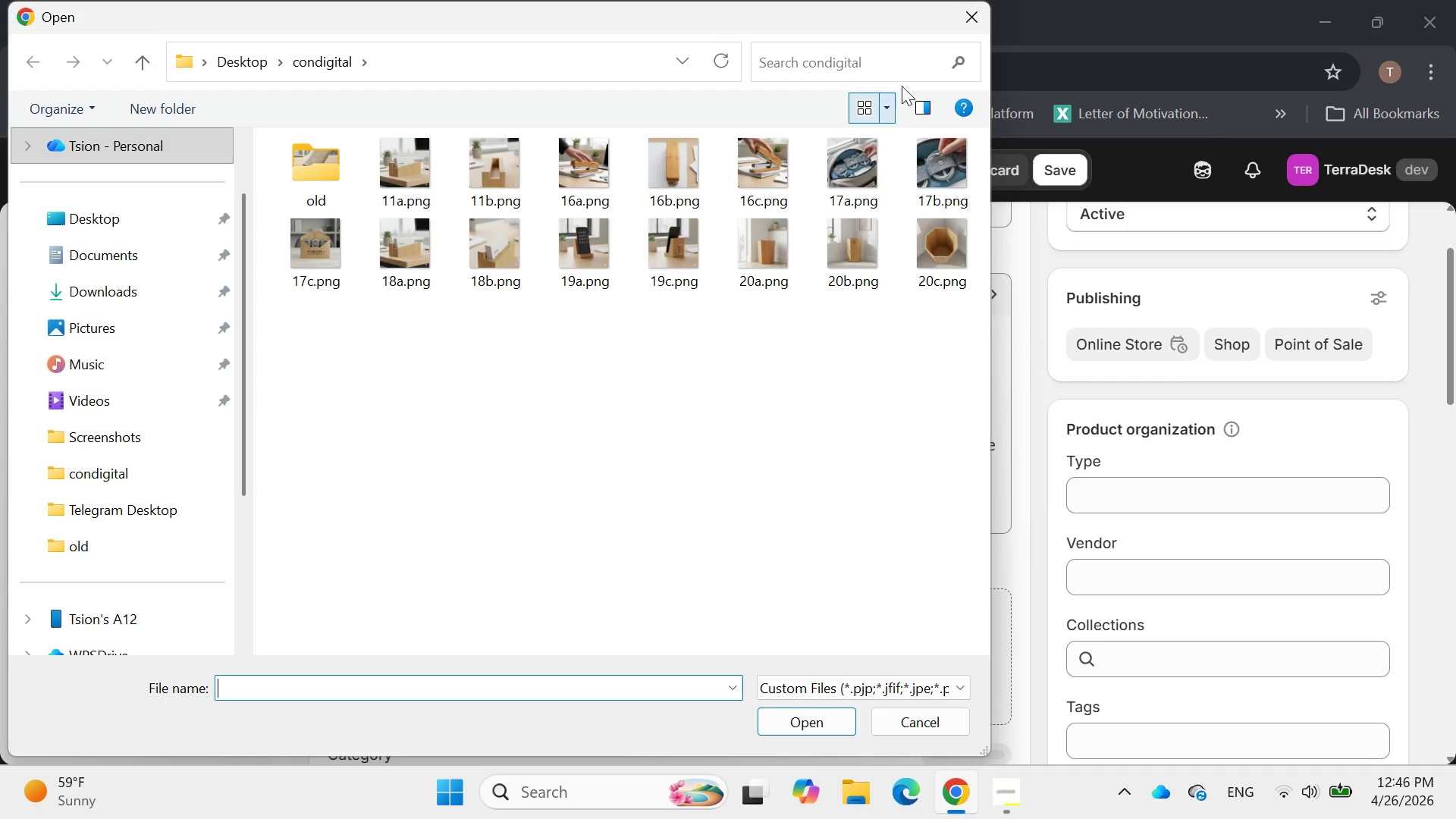 
left_click_drag(start_coordinate=[959, 22], to_coordinate=[959, 37])
 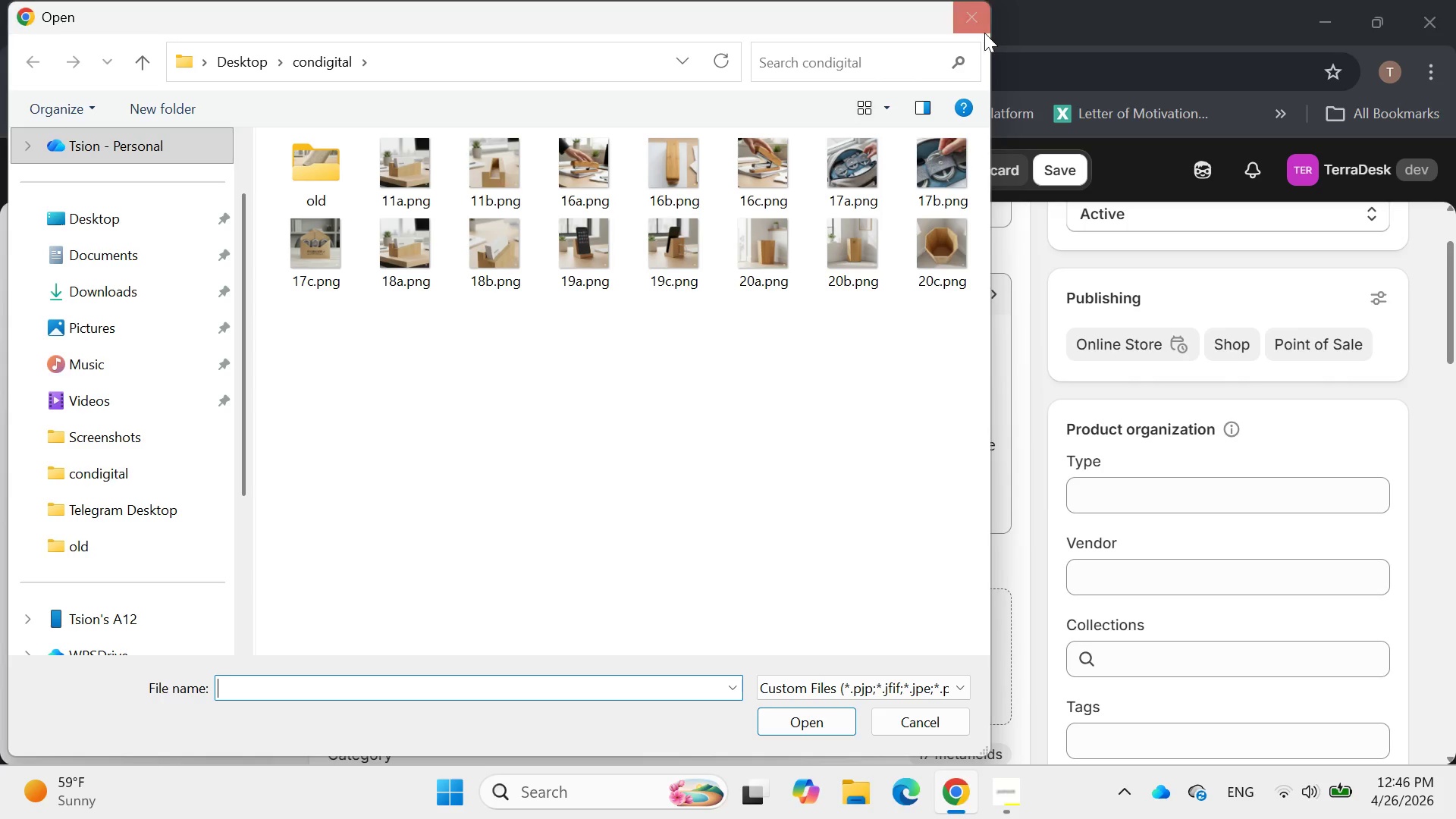 
left_click([979, 27])
 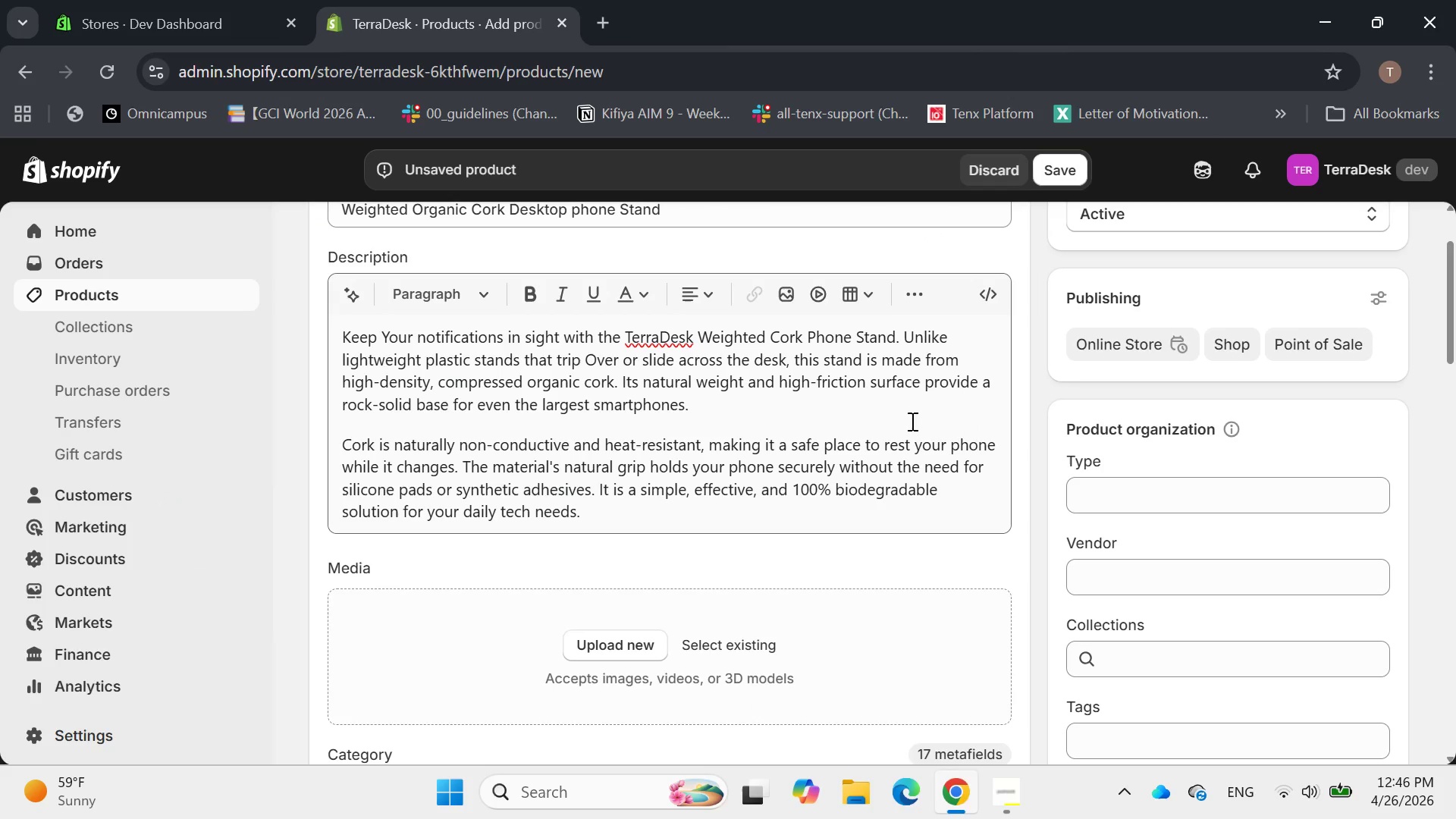 
scroll: coordinate [911, 420], scroll_direction: up, amount: 3.0
 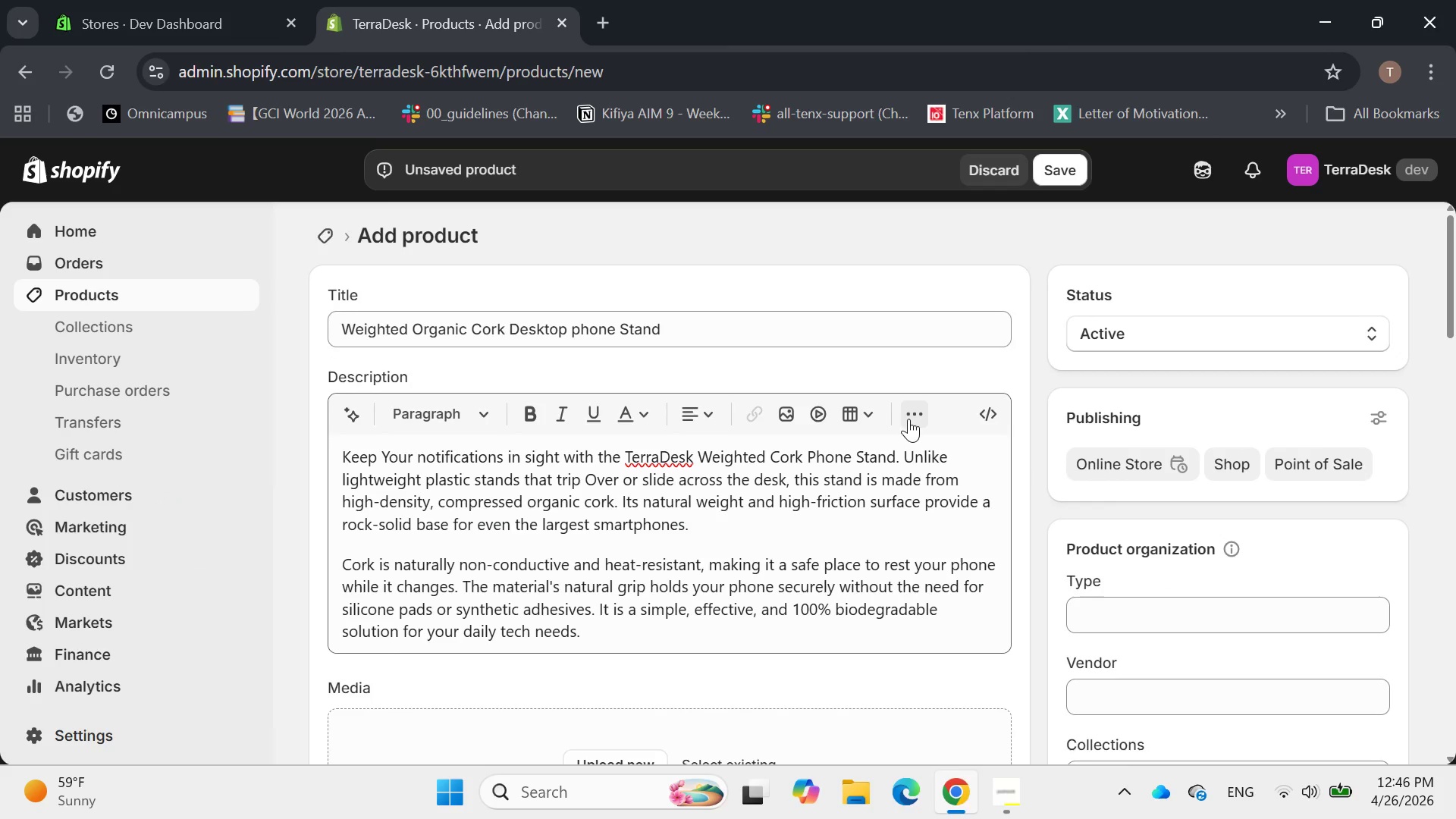 
scroll: coordinate [904, 425], scroll_direction: down, amount: 3.0
 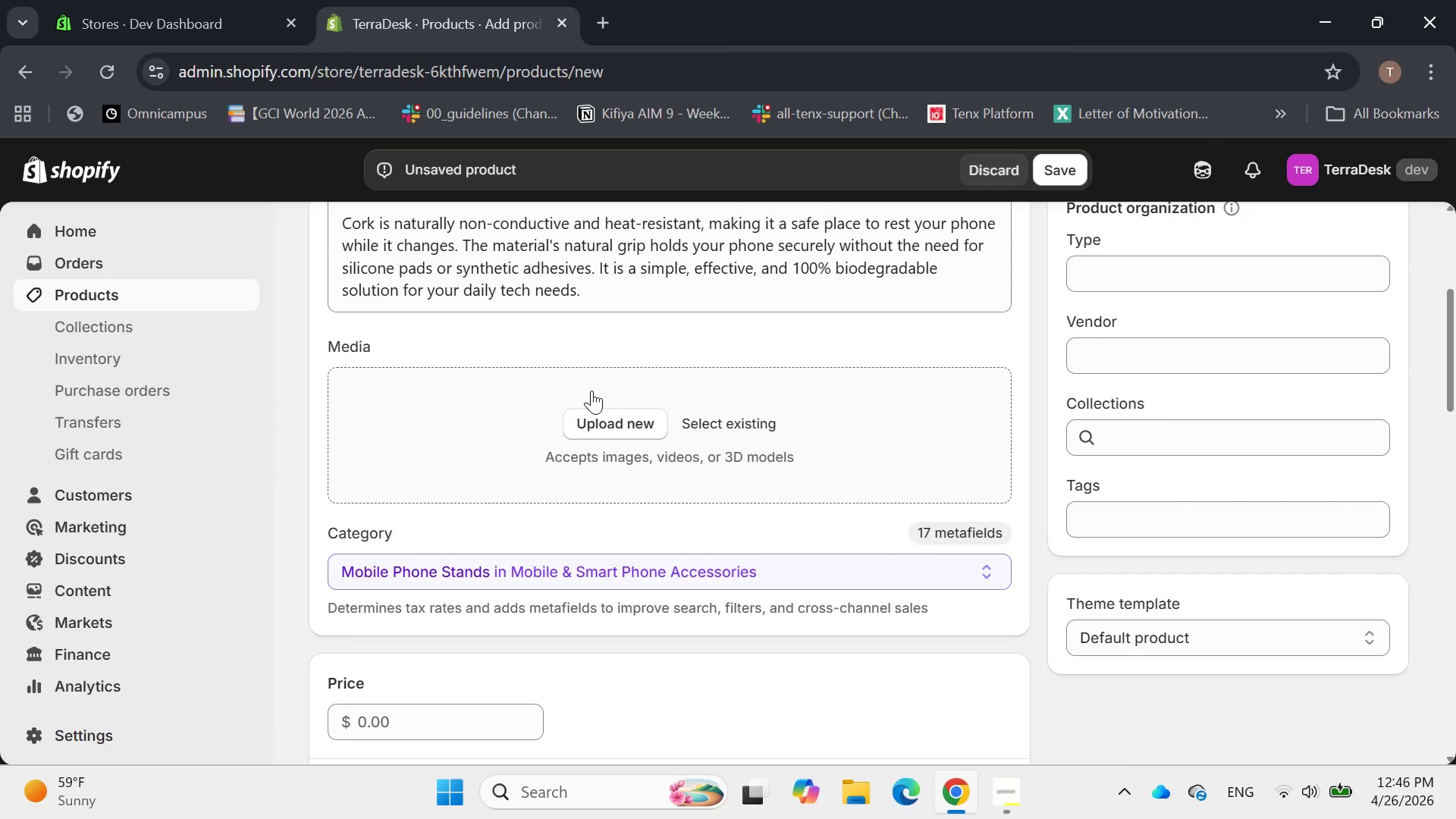 
scroll: coordinate [594, 384], scroll_direction: up, amount: 2.0
 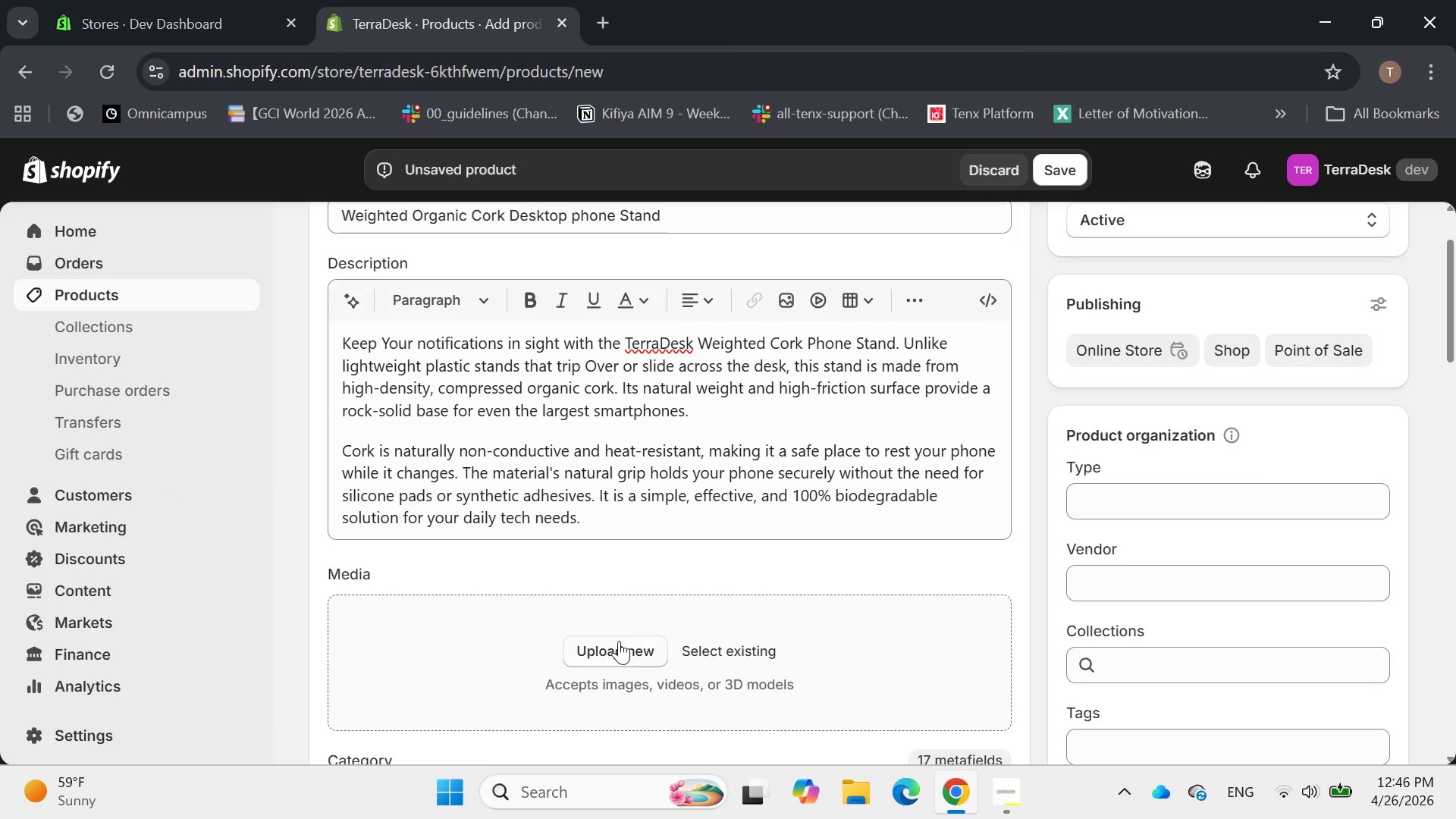 
left_click([620, 650])
 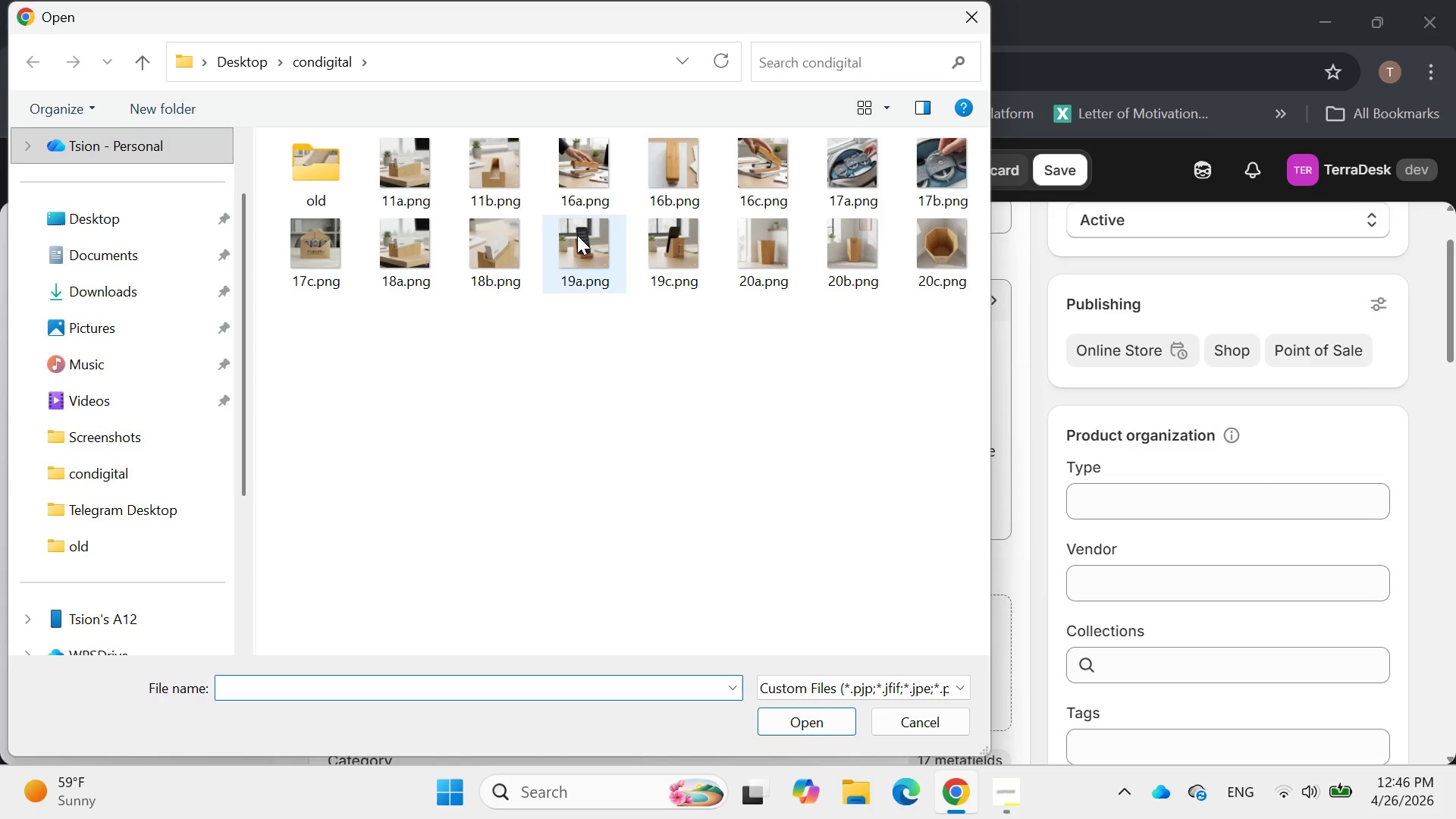 
wait(5.22)
 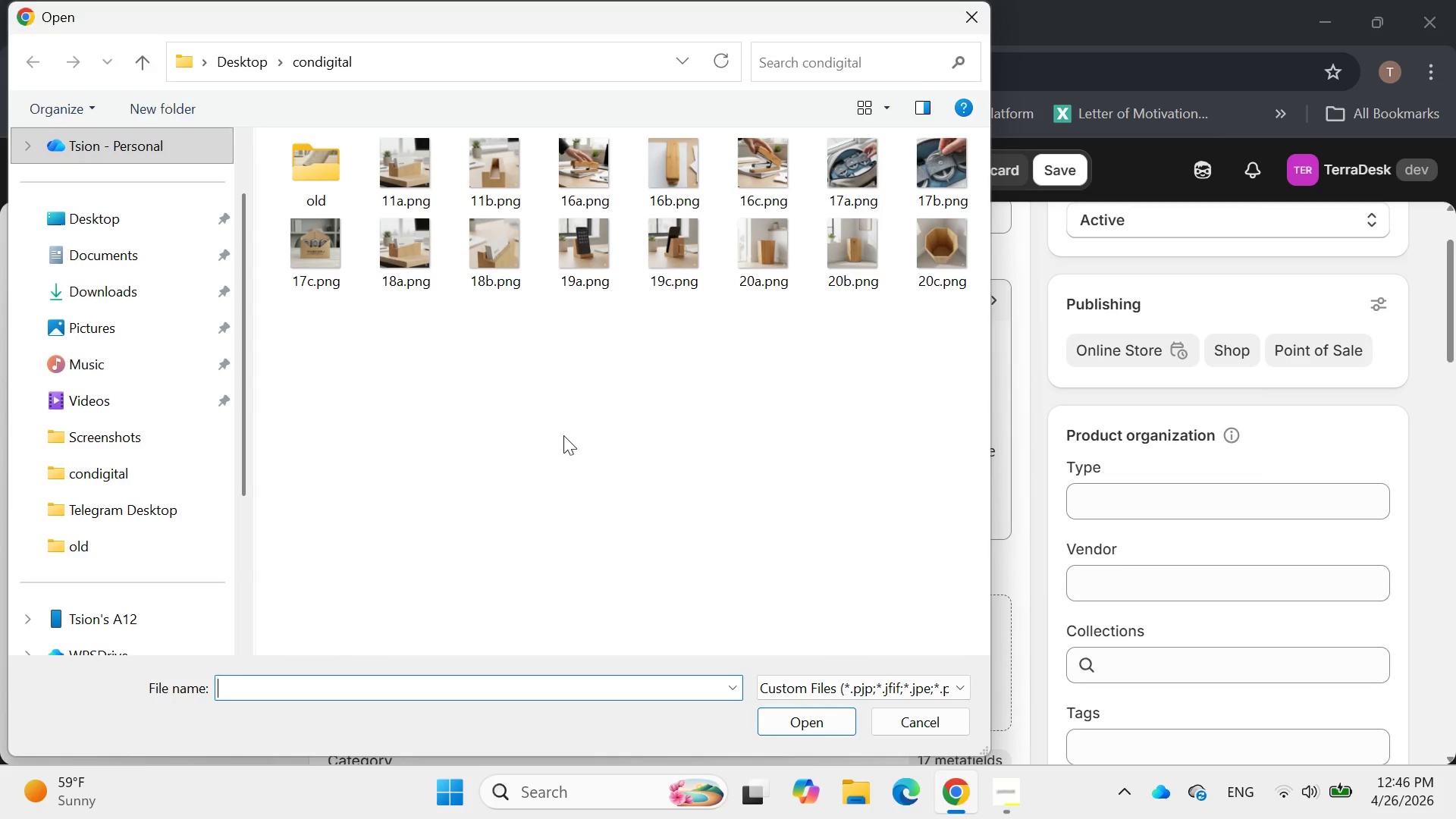 
double_click([577, 235])
 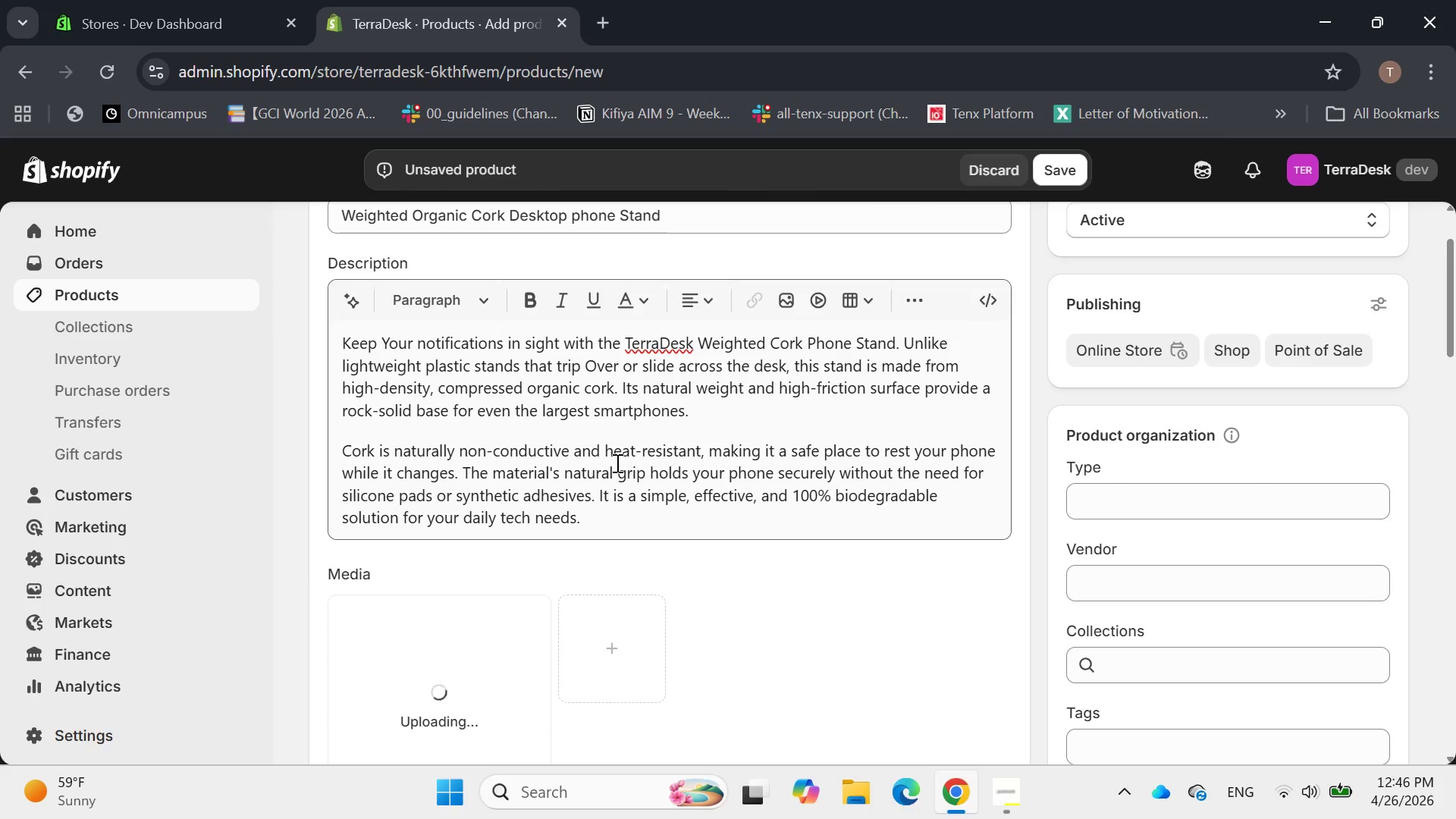 
scroll: coordinate [616, 460], scroll_direction: up, amount: 1.0
 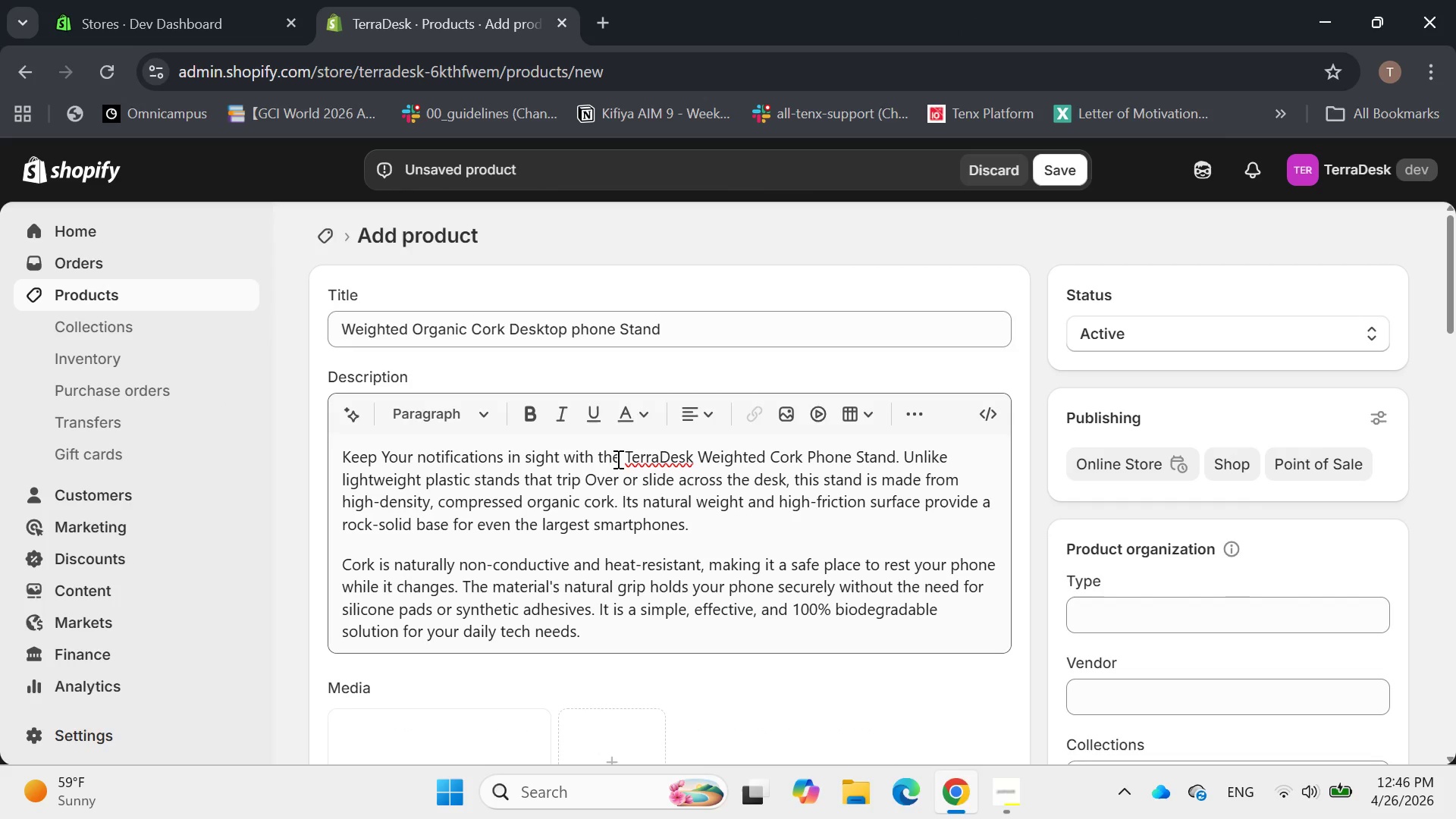 
scroll: coordinate [617, 459], scroll_direction: down, amount: 1.0
 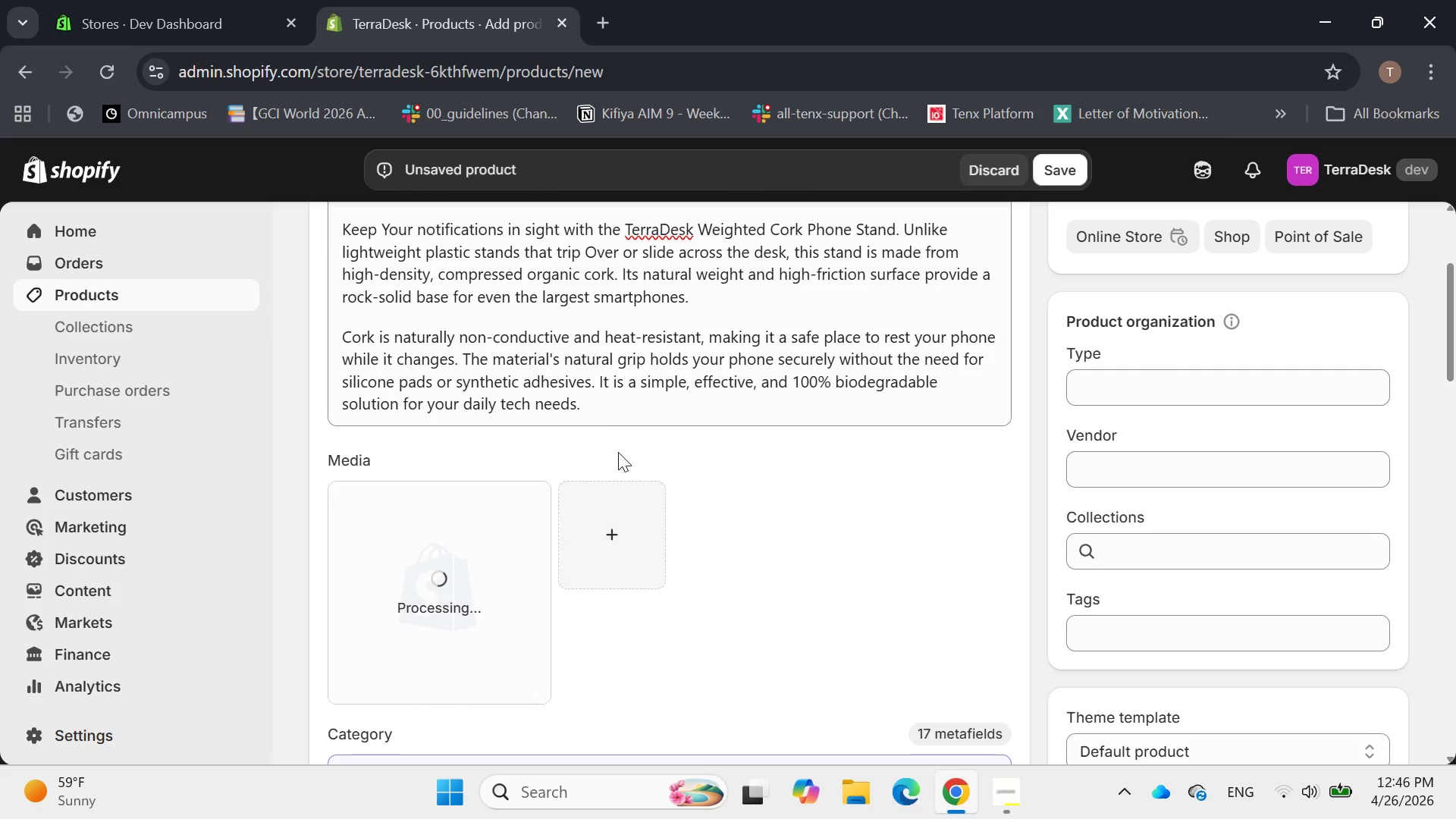 
scroll: coordinate [617, 402], scroll_direction: up, amount: 1.0
 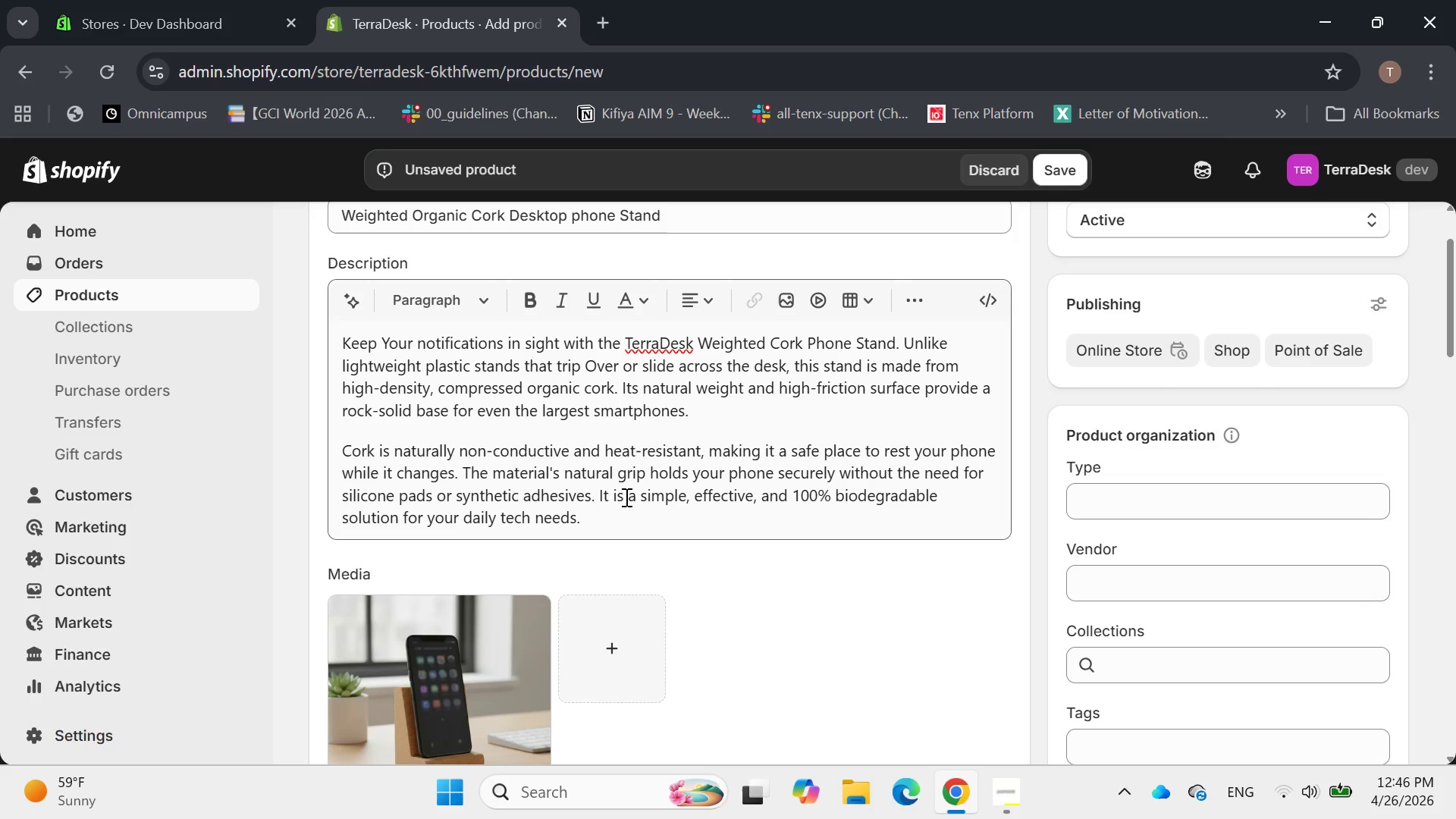 
scroll: coordinate [623, 520], scroll_direction: down, amount: 1.0
 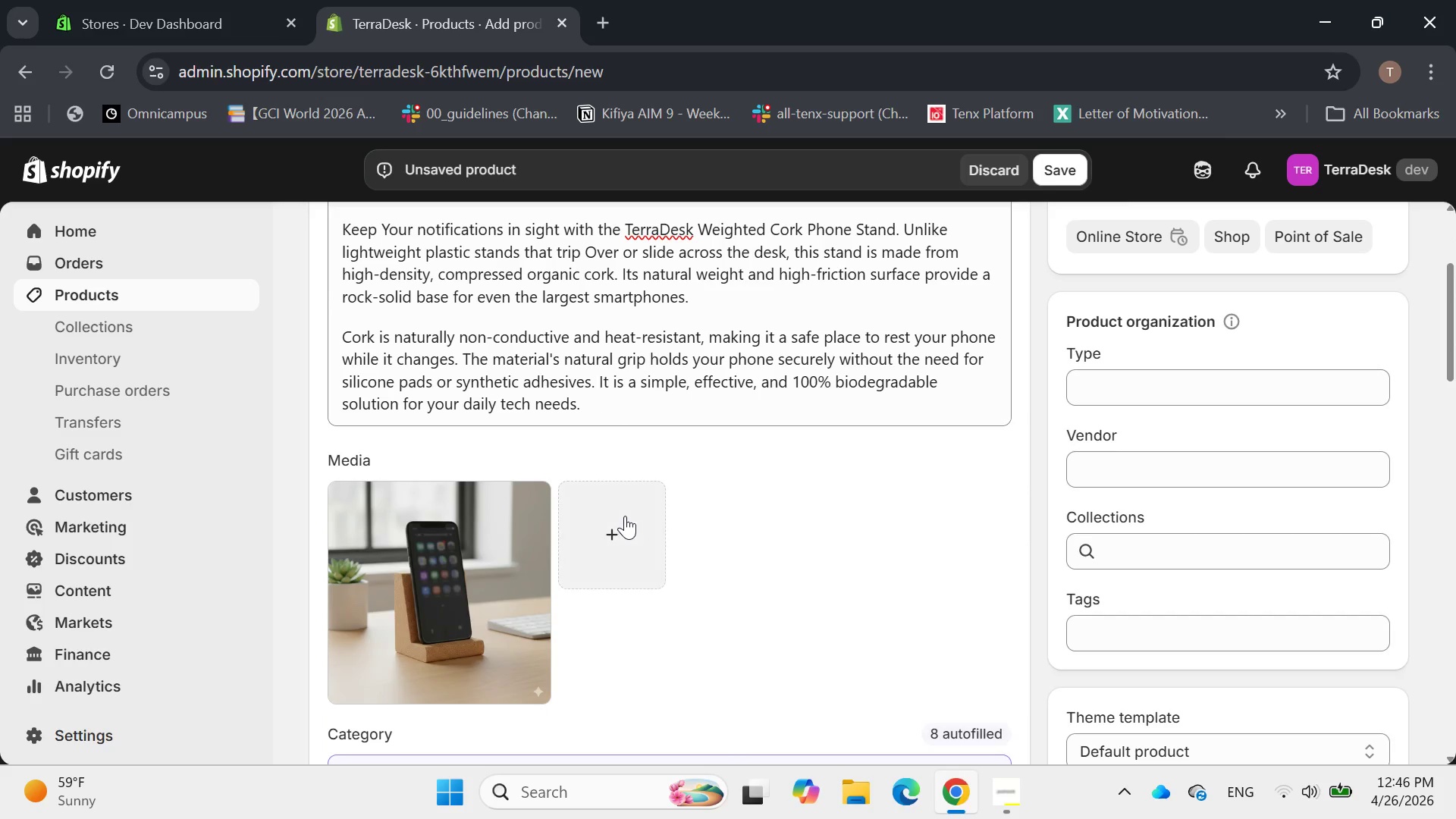 
scroll: coordinate [625, 514], scroll_direction: up, amount: 2.0
 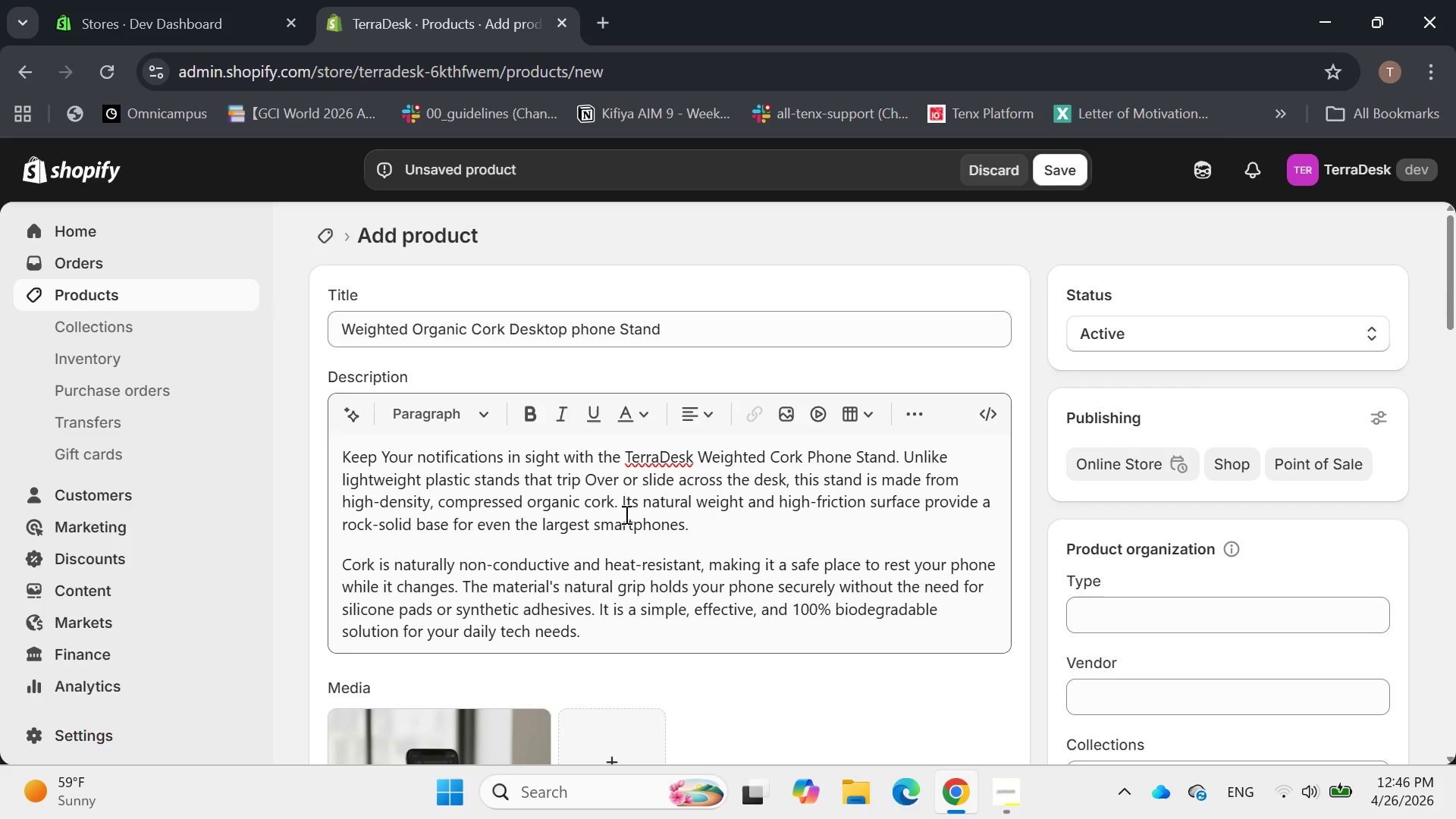 
scroll: coordinate [625, 514], scroll_direction: down, amount: 2.0
 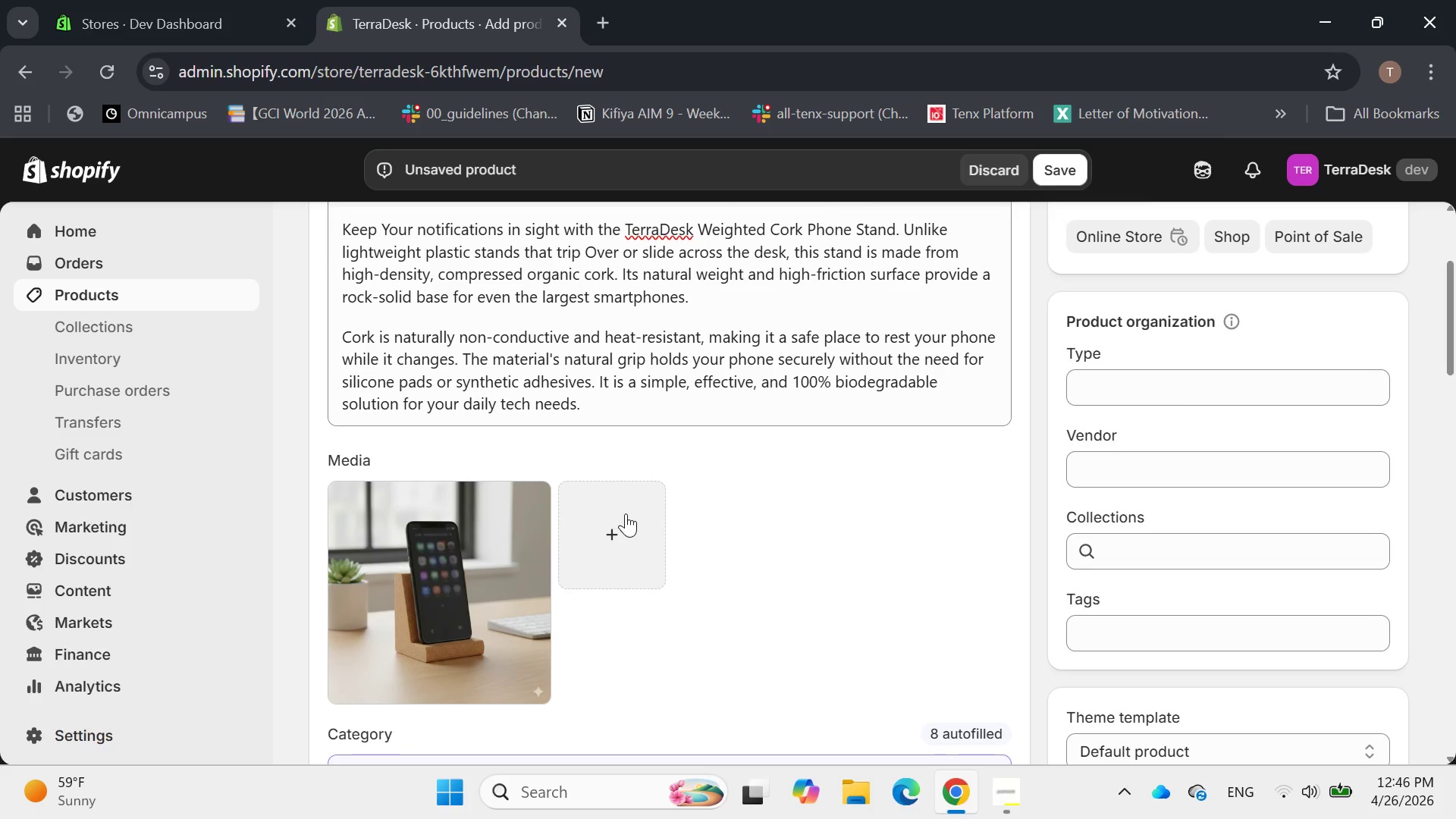 
scroll: coordinate [626, 513], scroll_direction: up, amount: 1.0
 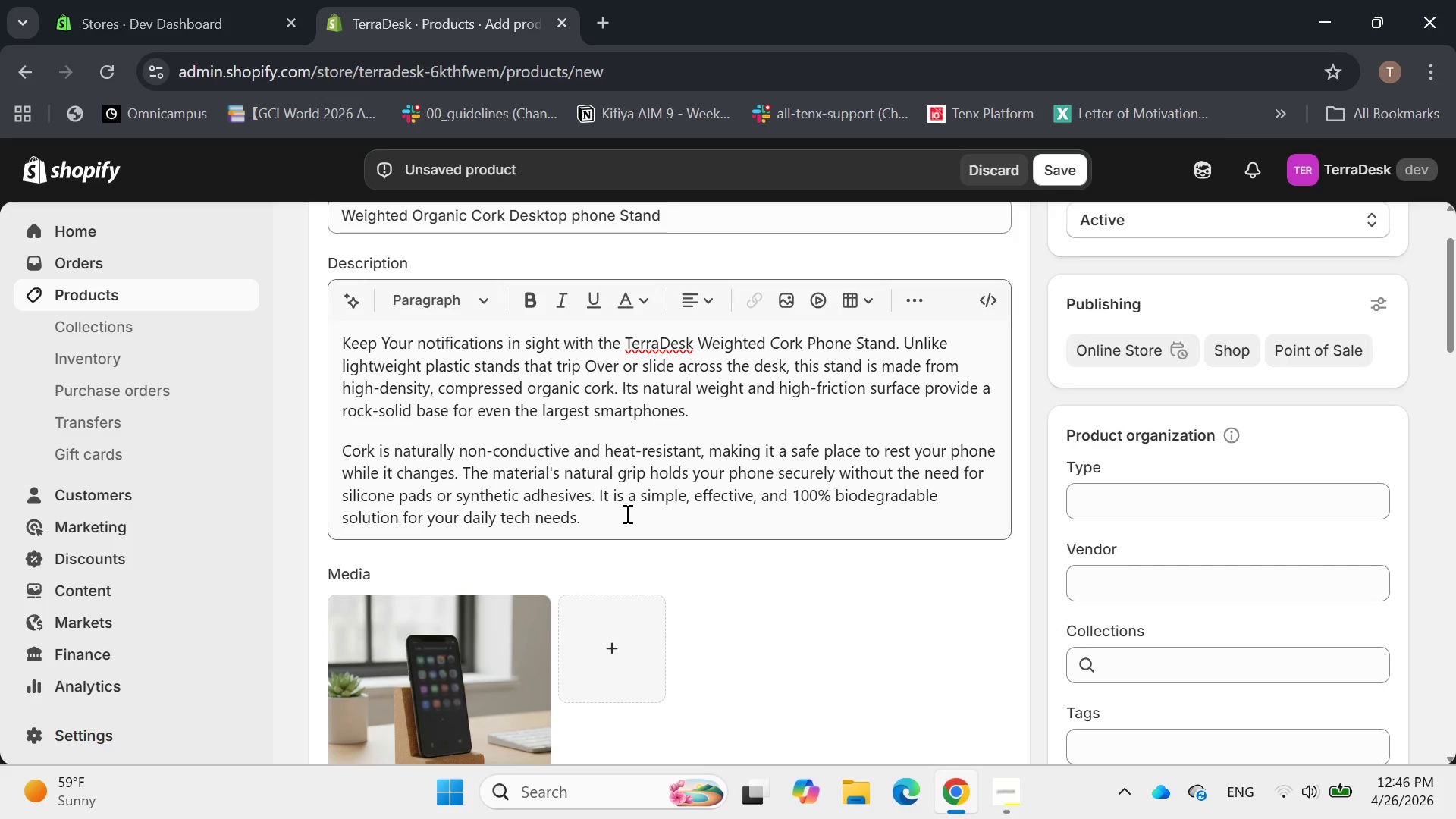 
scroll: coordinate [626, 513], scroll_direction: down, amount: 1.0
 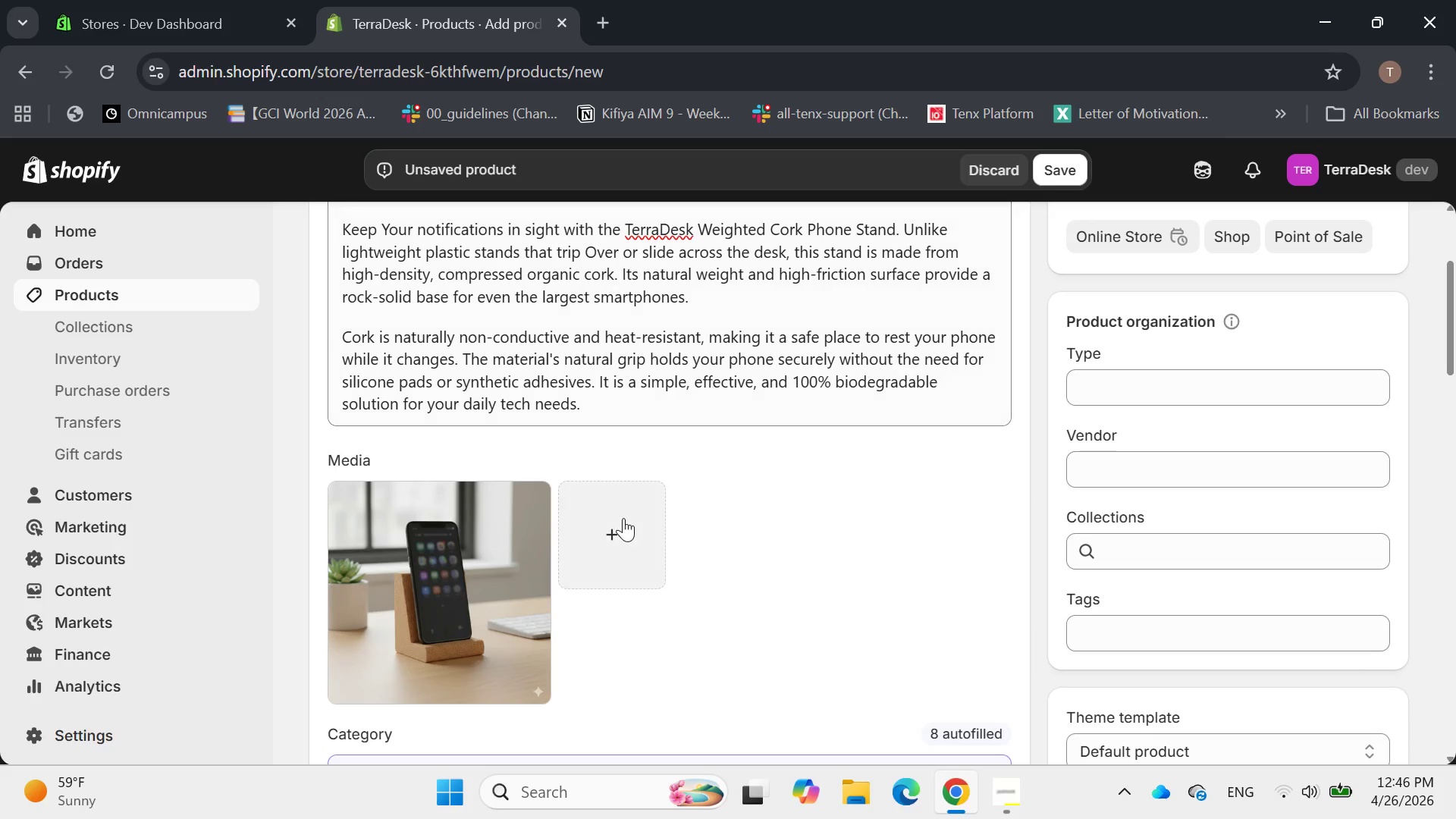 
left_click([623, 519])
 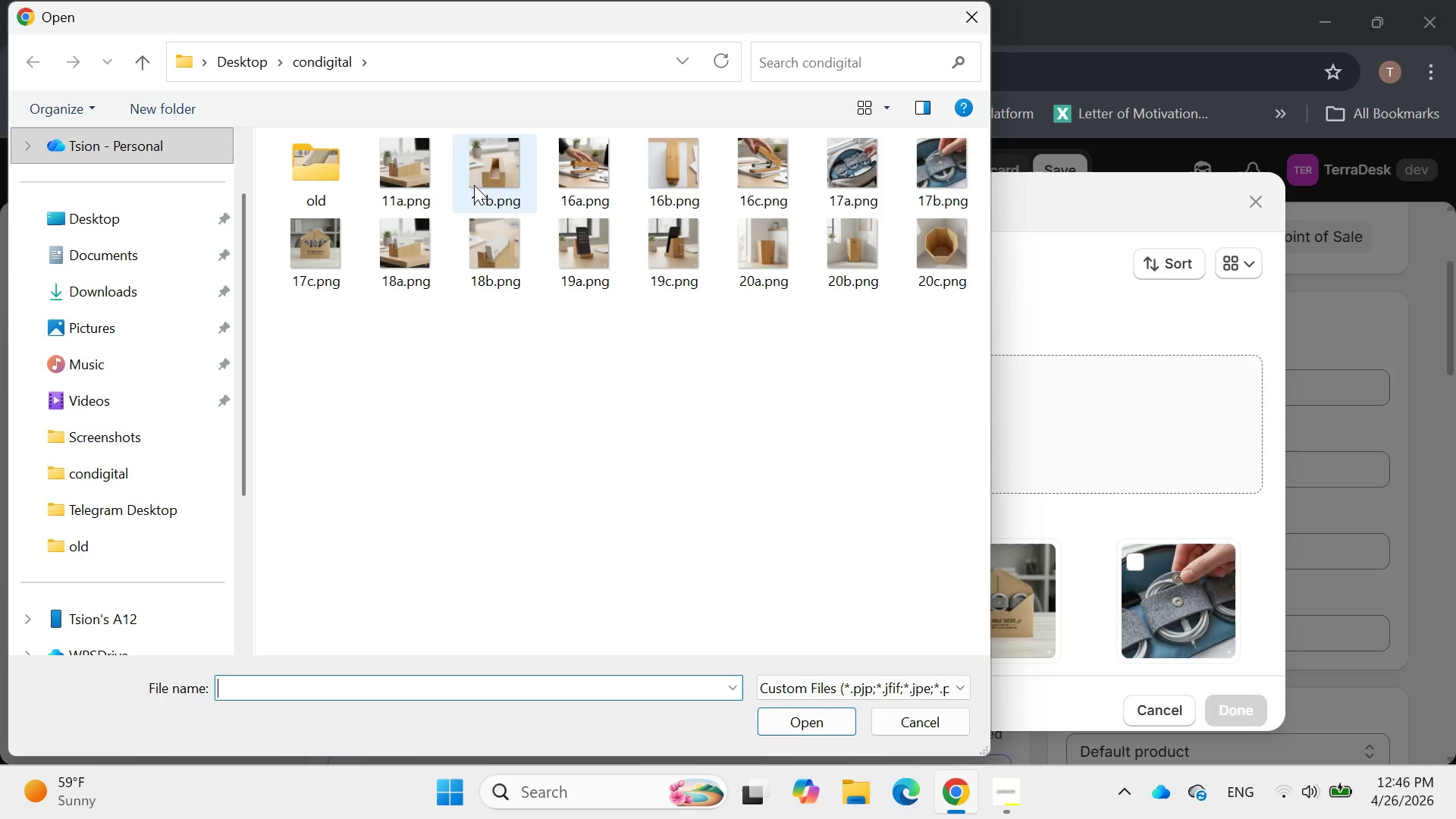 
wait(7.89)
 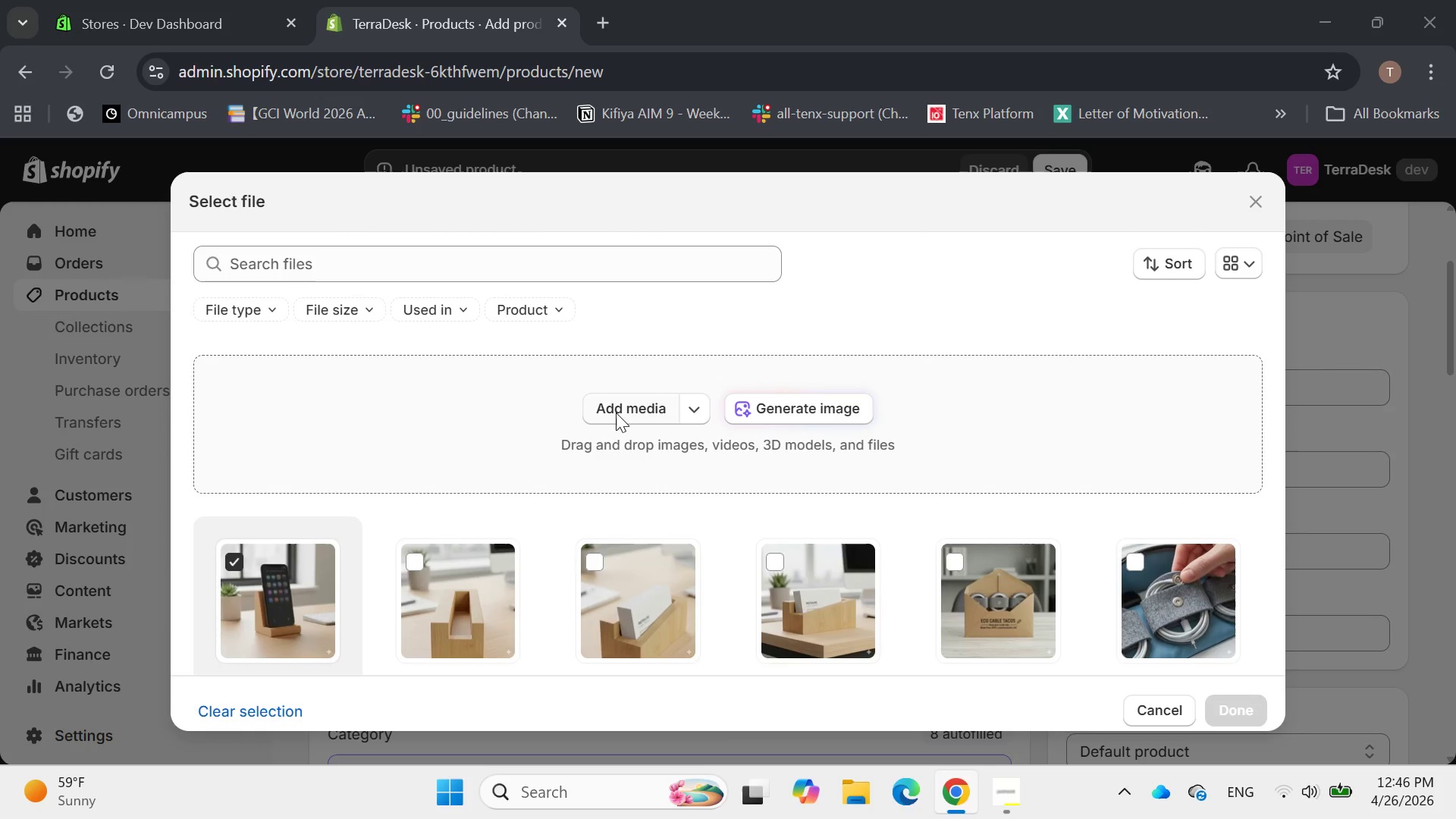 
double_click([690, 238])
 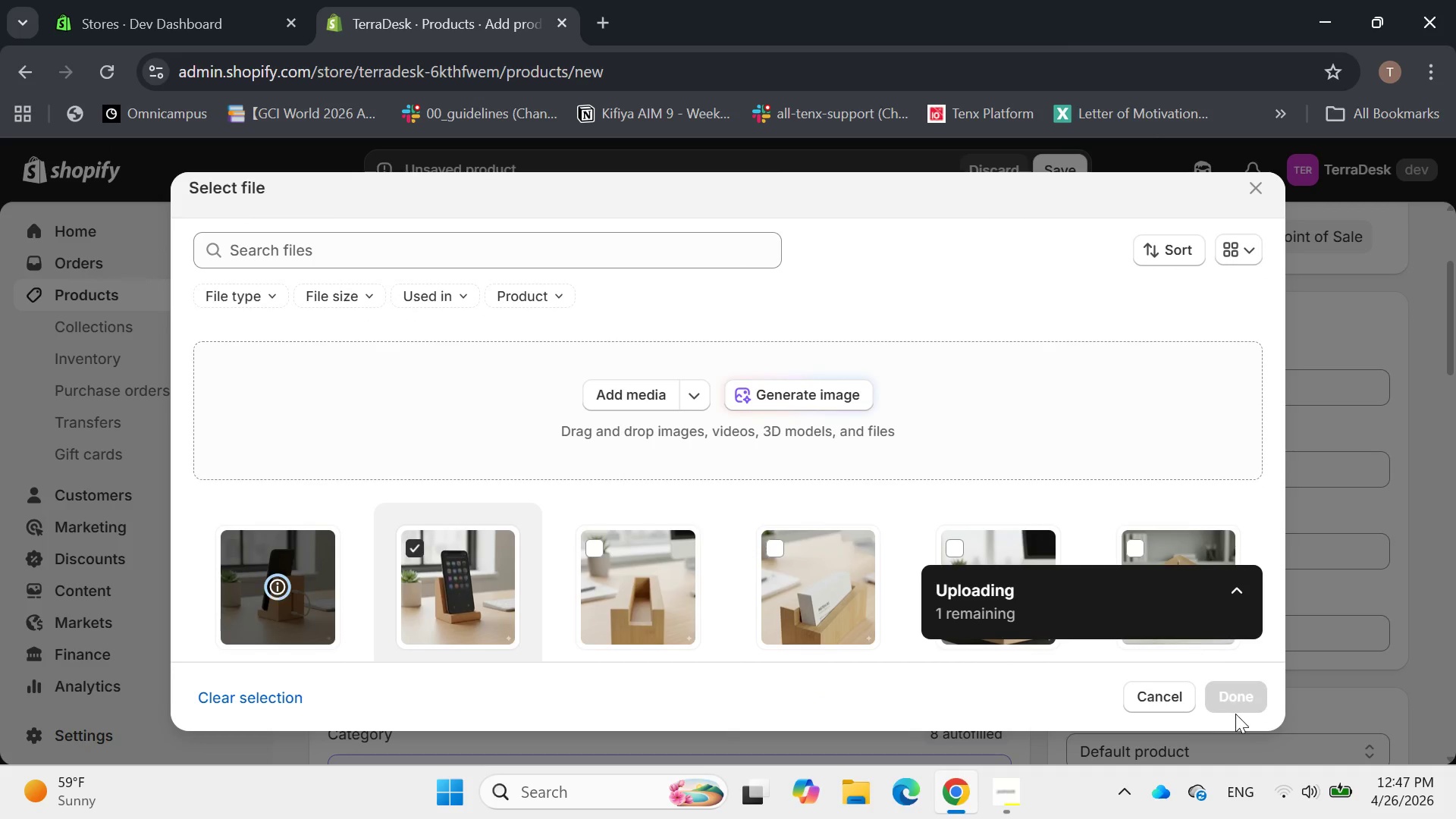 
wait(5.56)
 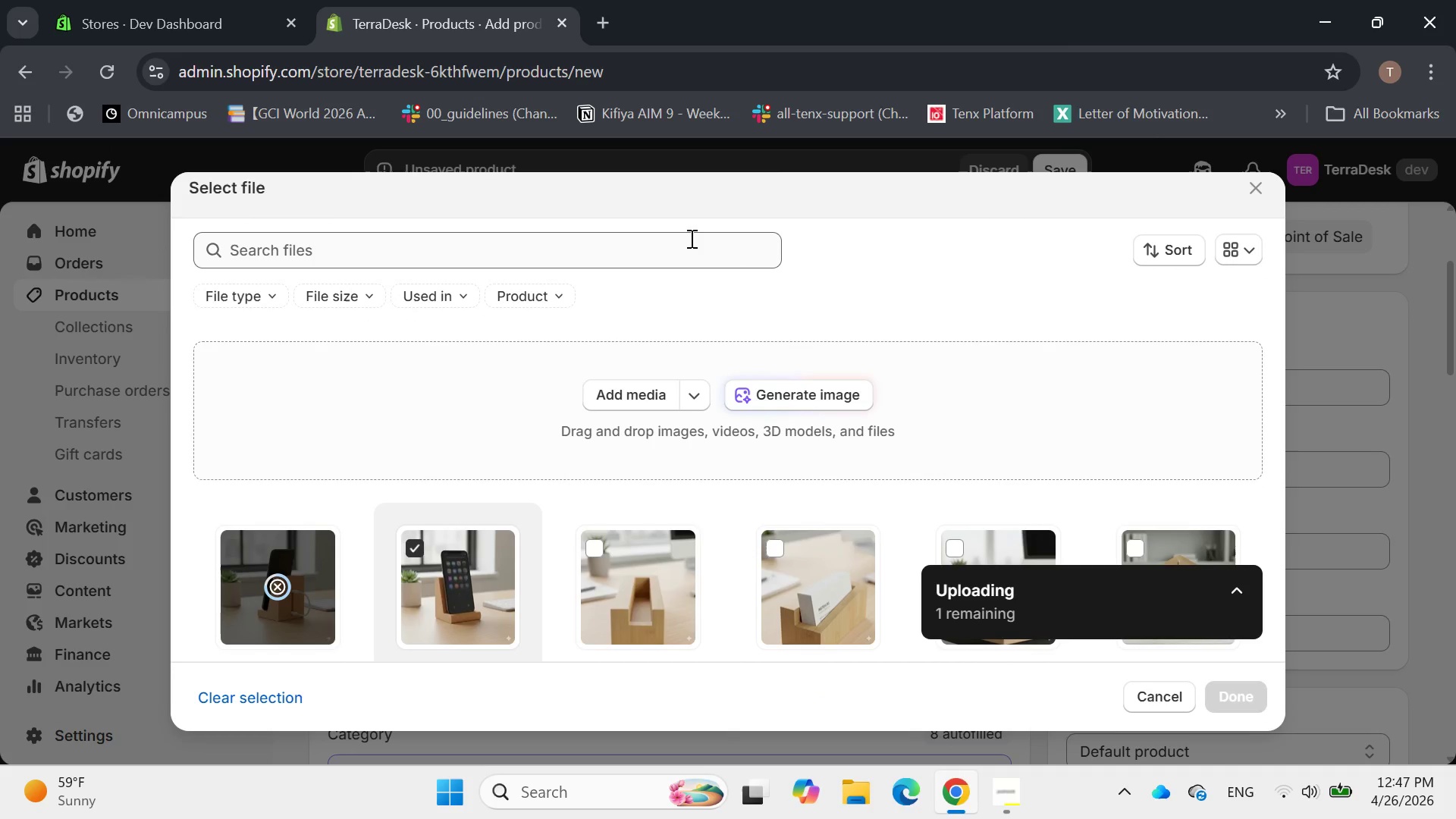 
left_click([1228, 695])
 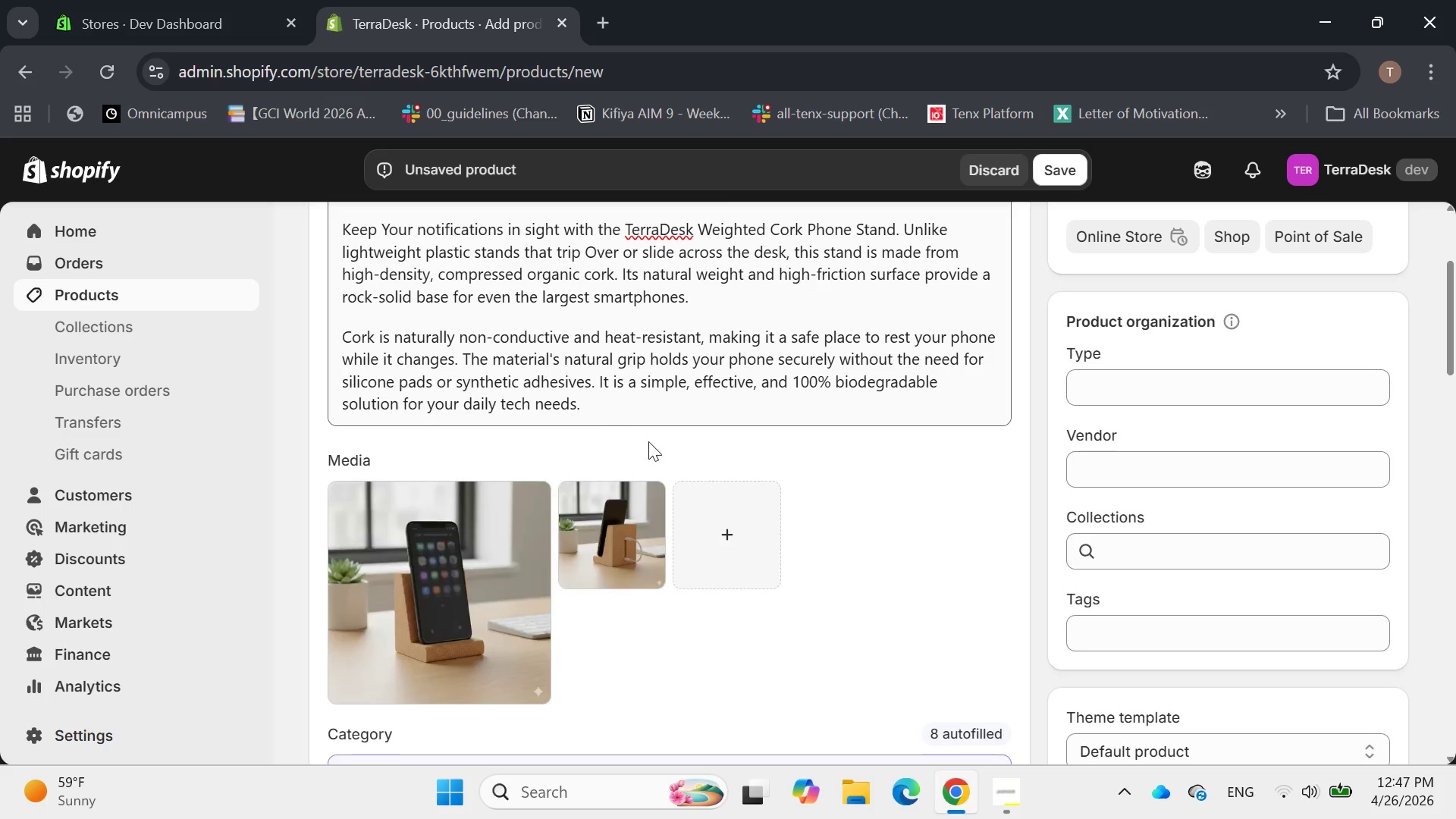 
mouse_move([700, 512])
 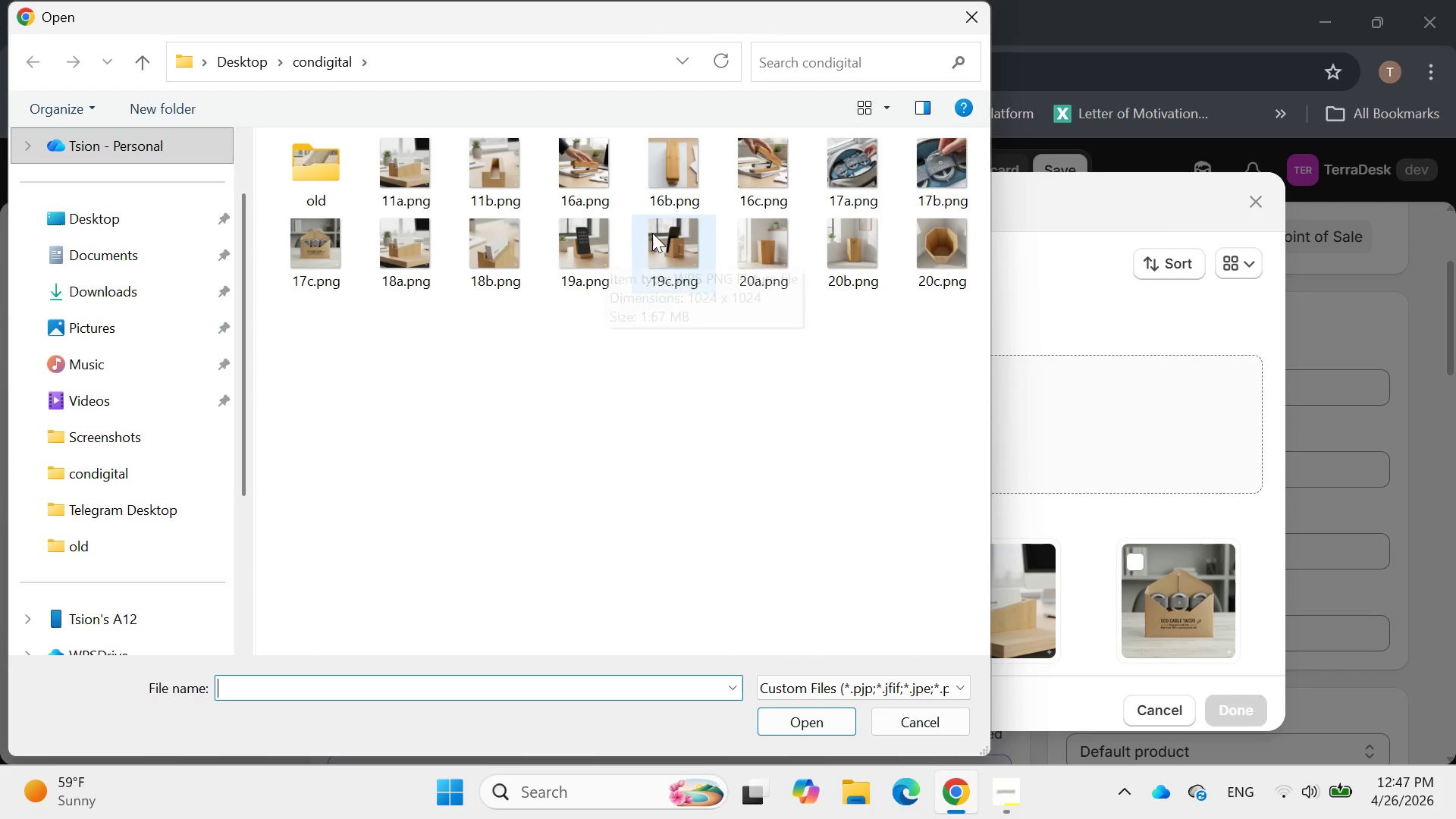 
wait(6.16)
 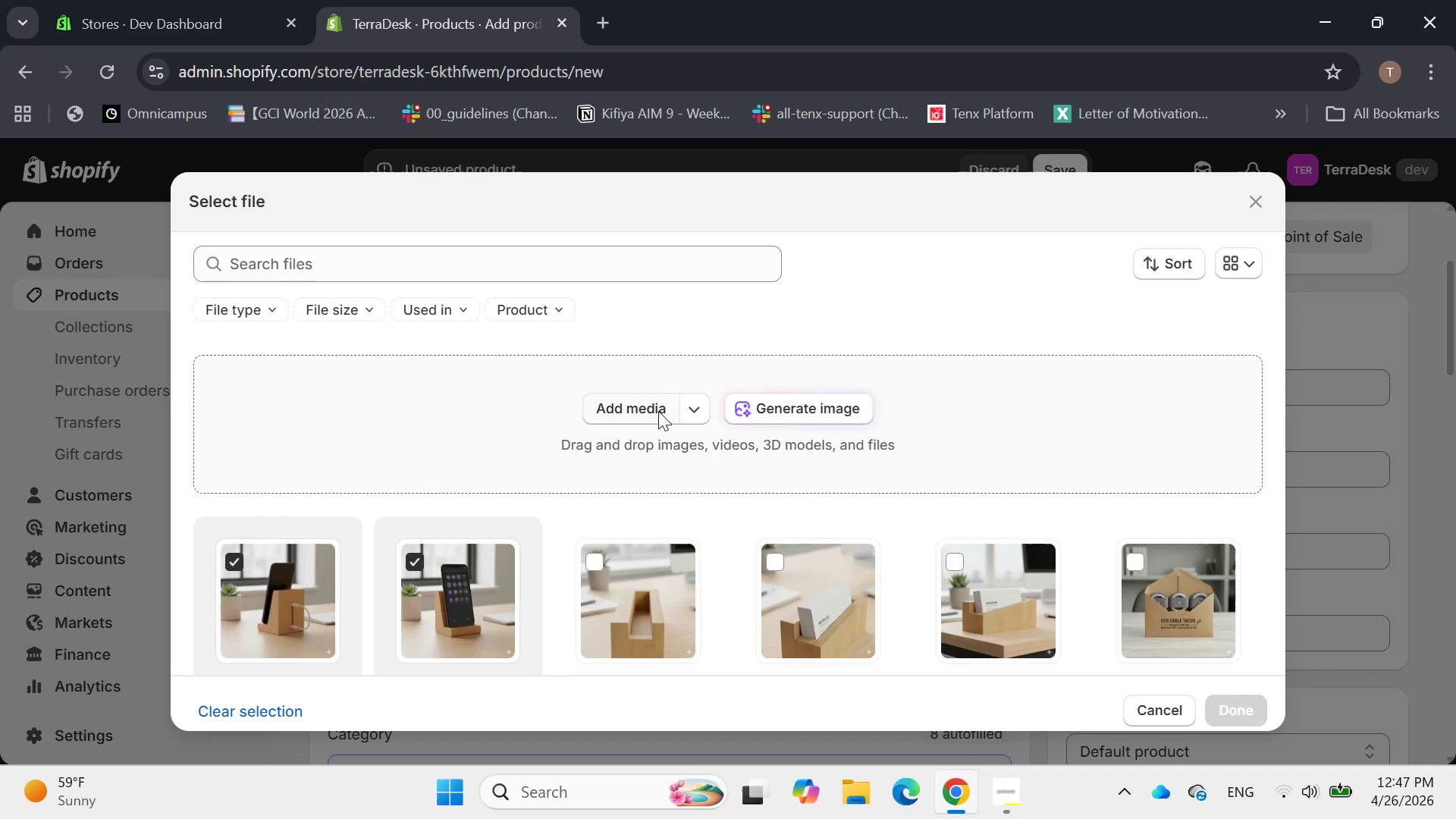 
double_click([608, 246])
 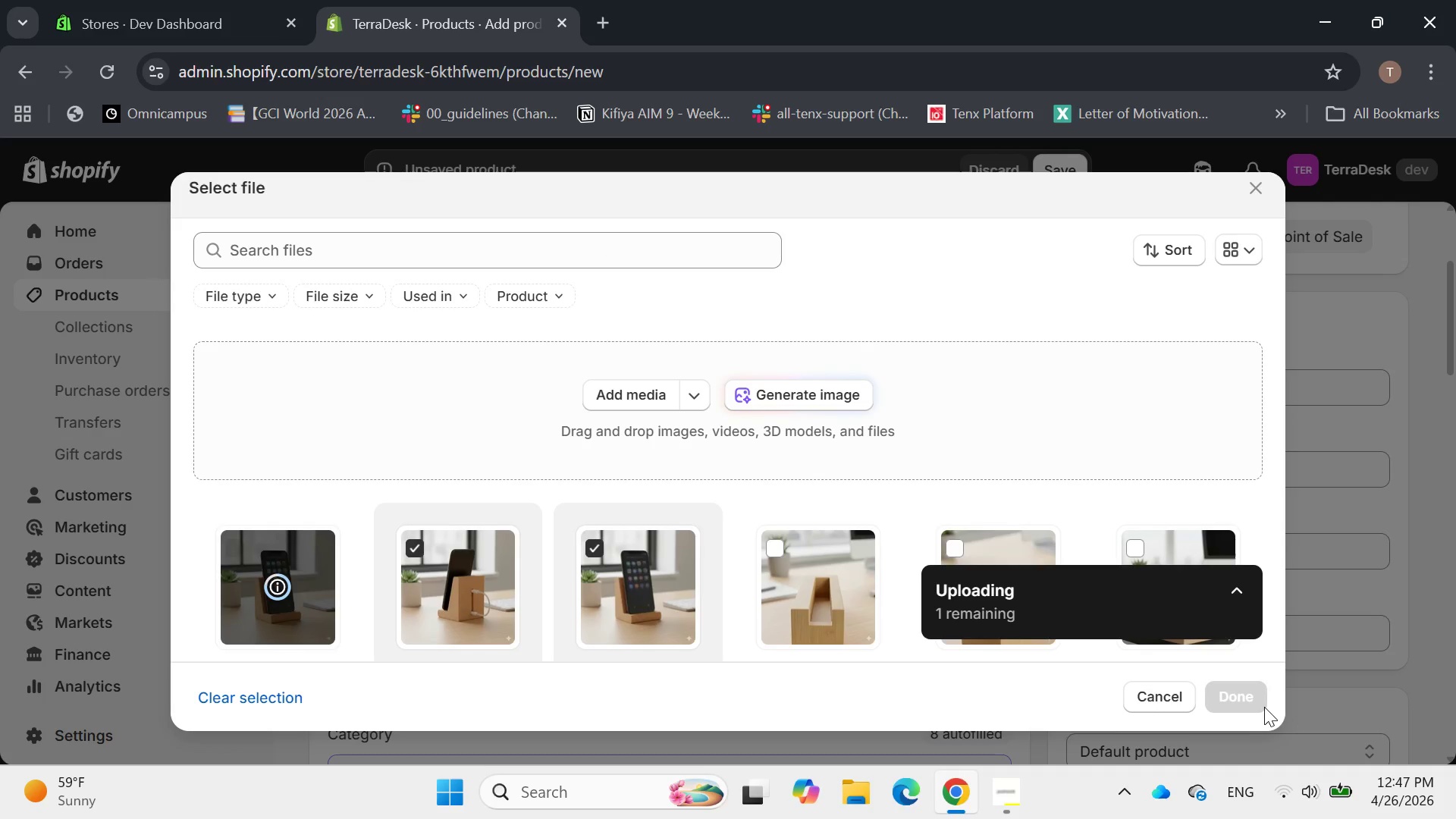 
wait(6.19)
 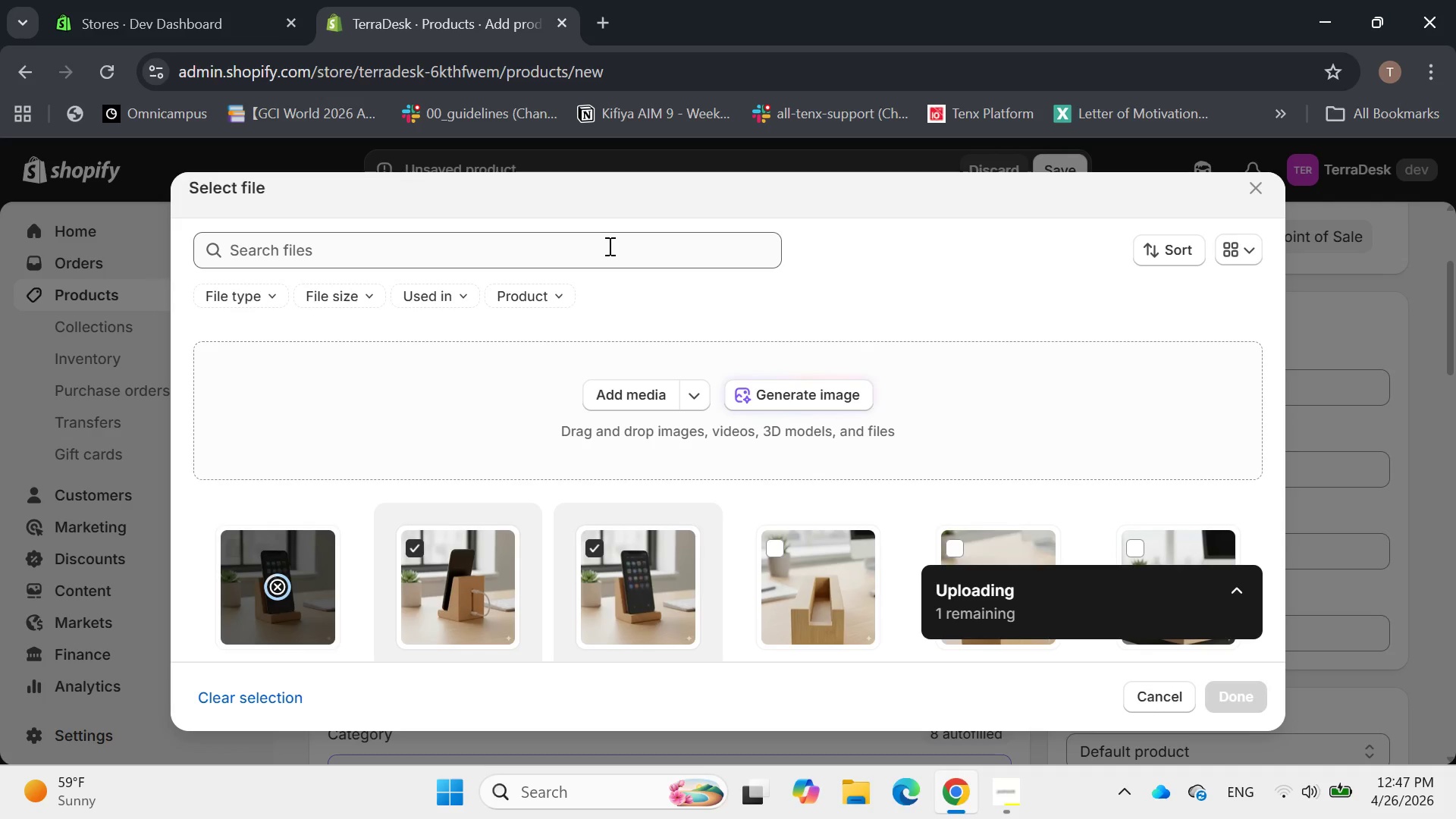 
left_click([1244, 704])
 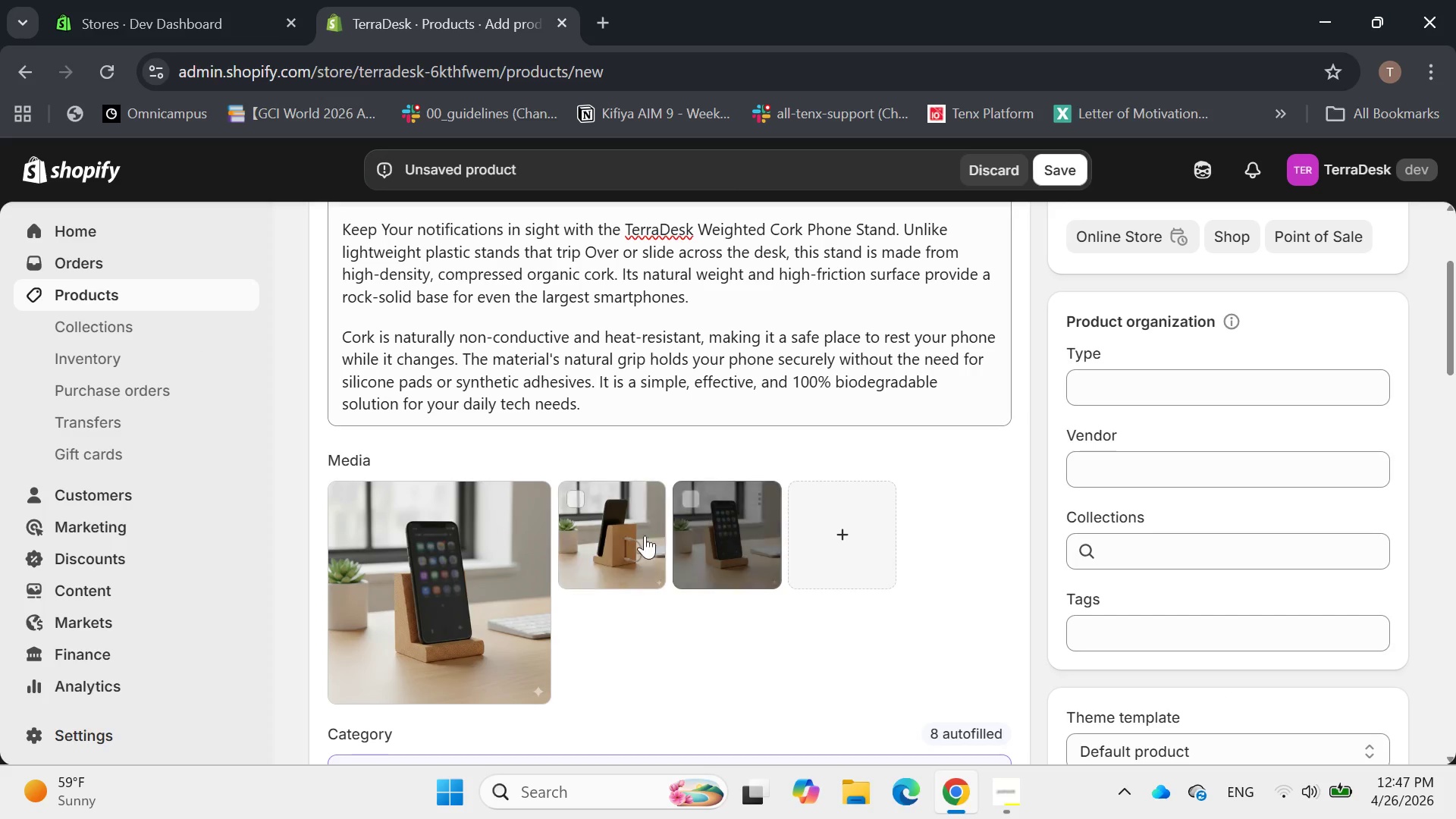 
left_click([482, 563])
 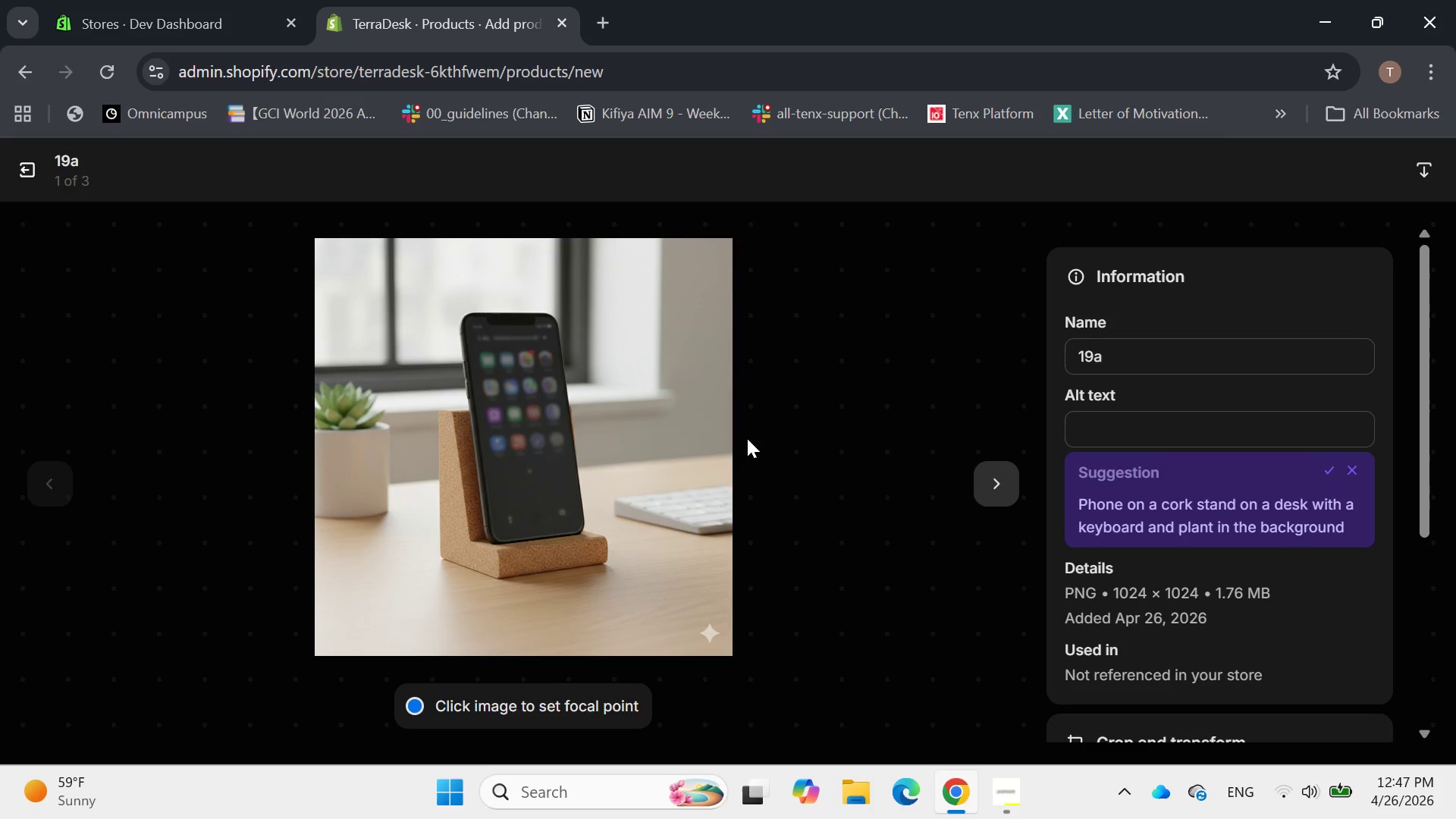 
wait(6.17)
 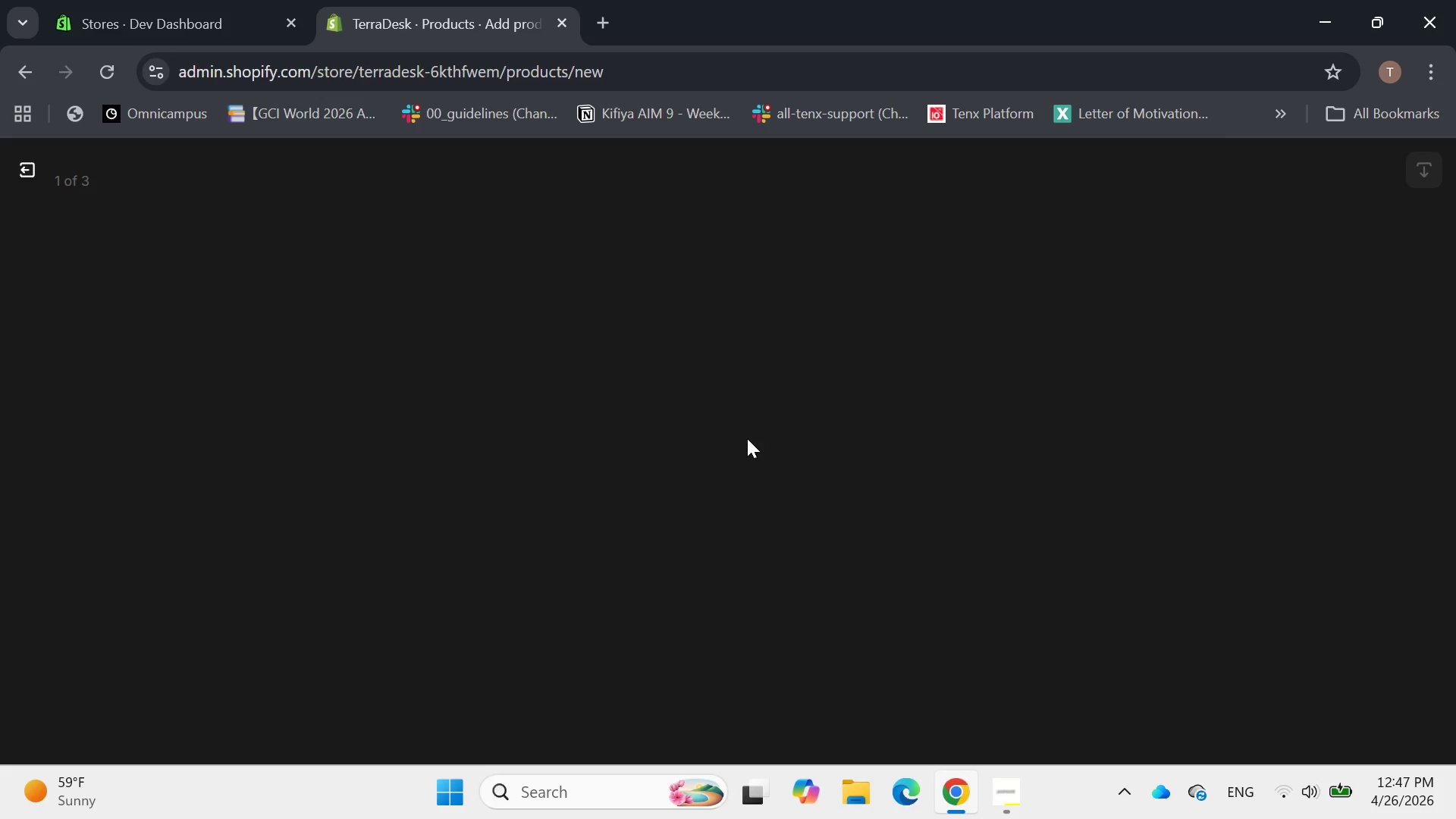 
left_click([1097, 419])
 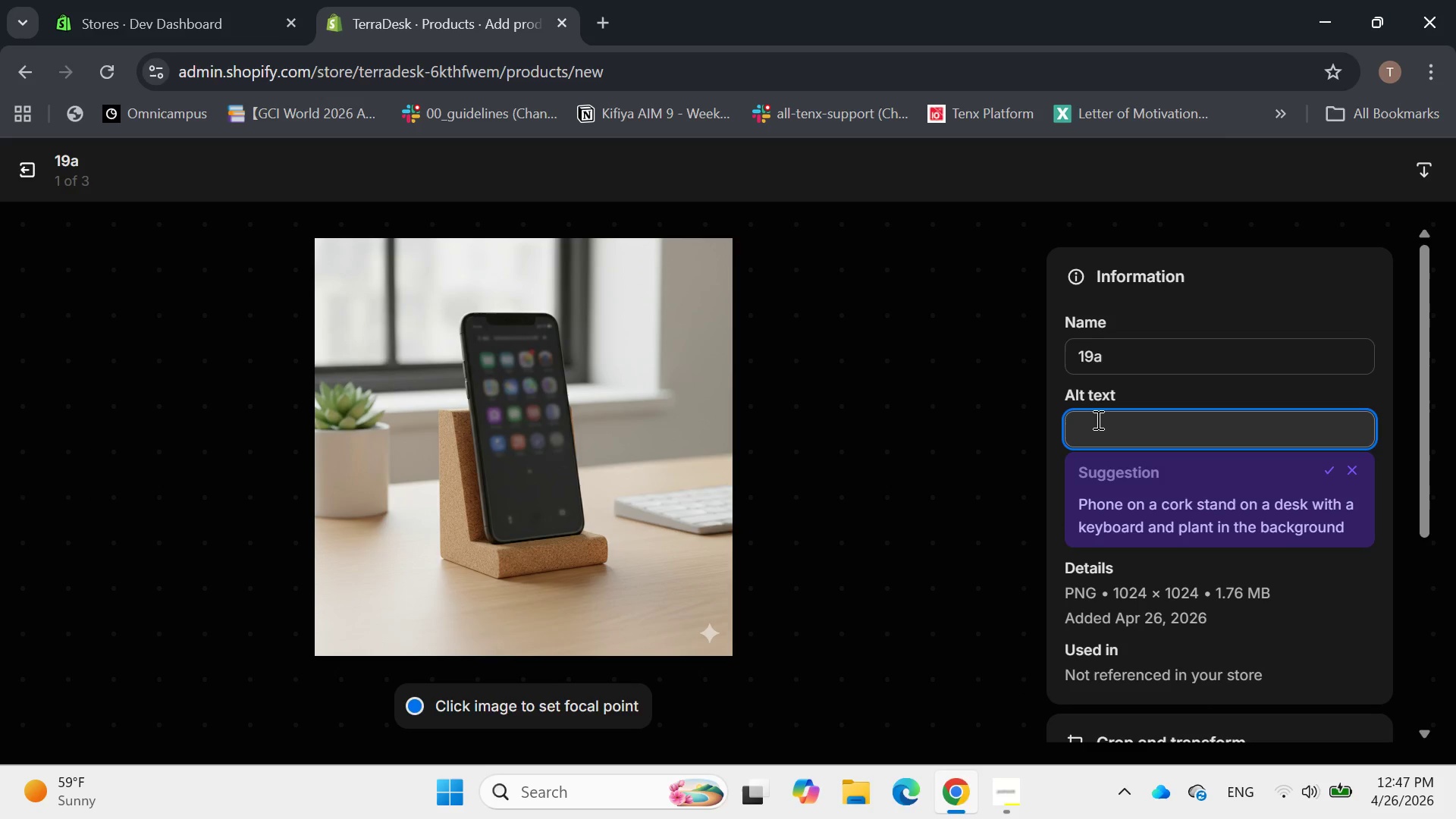 
type(Asmall )
 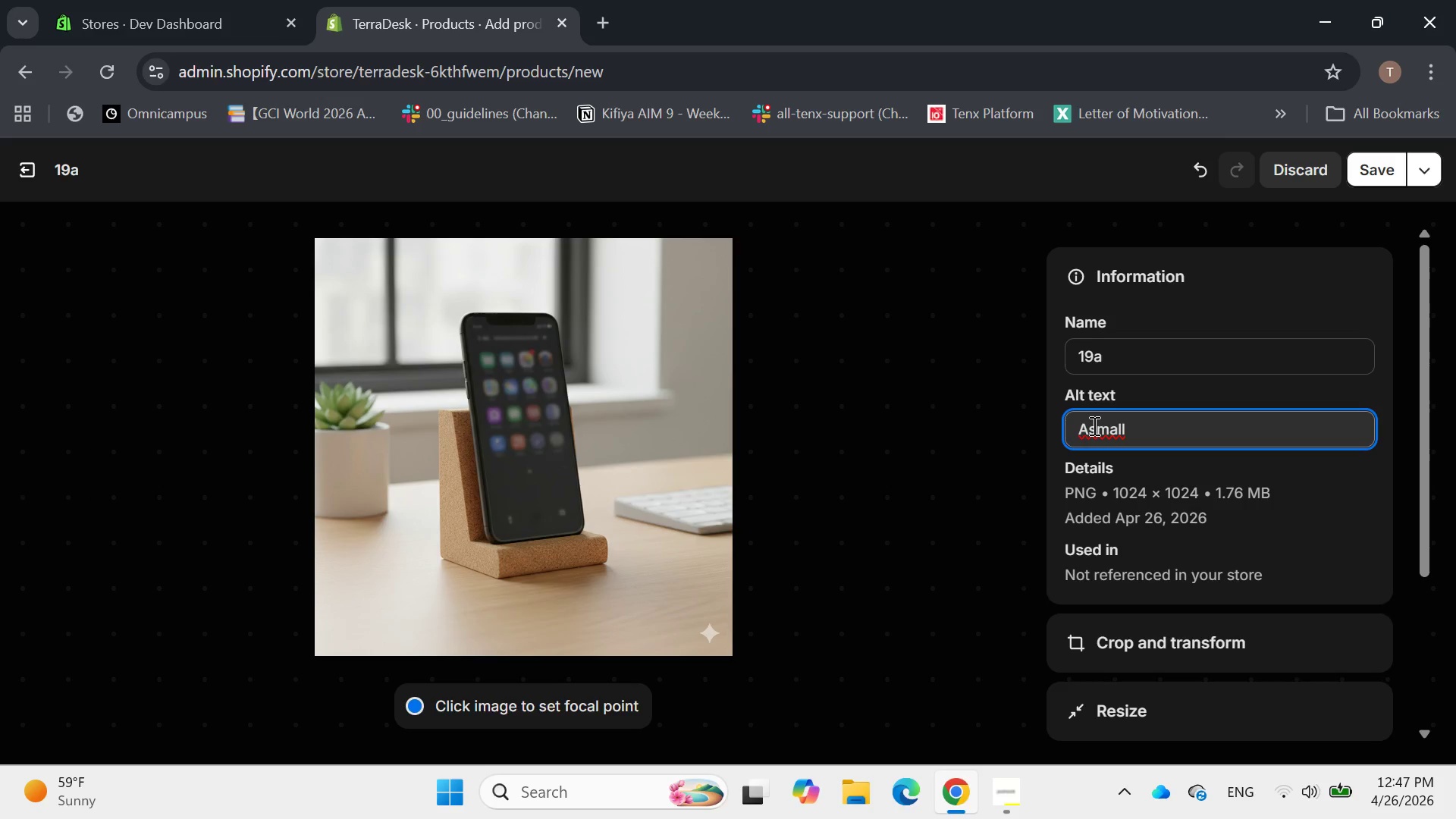 
left_click([1091, 425])
 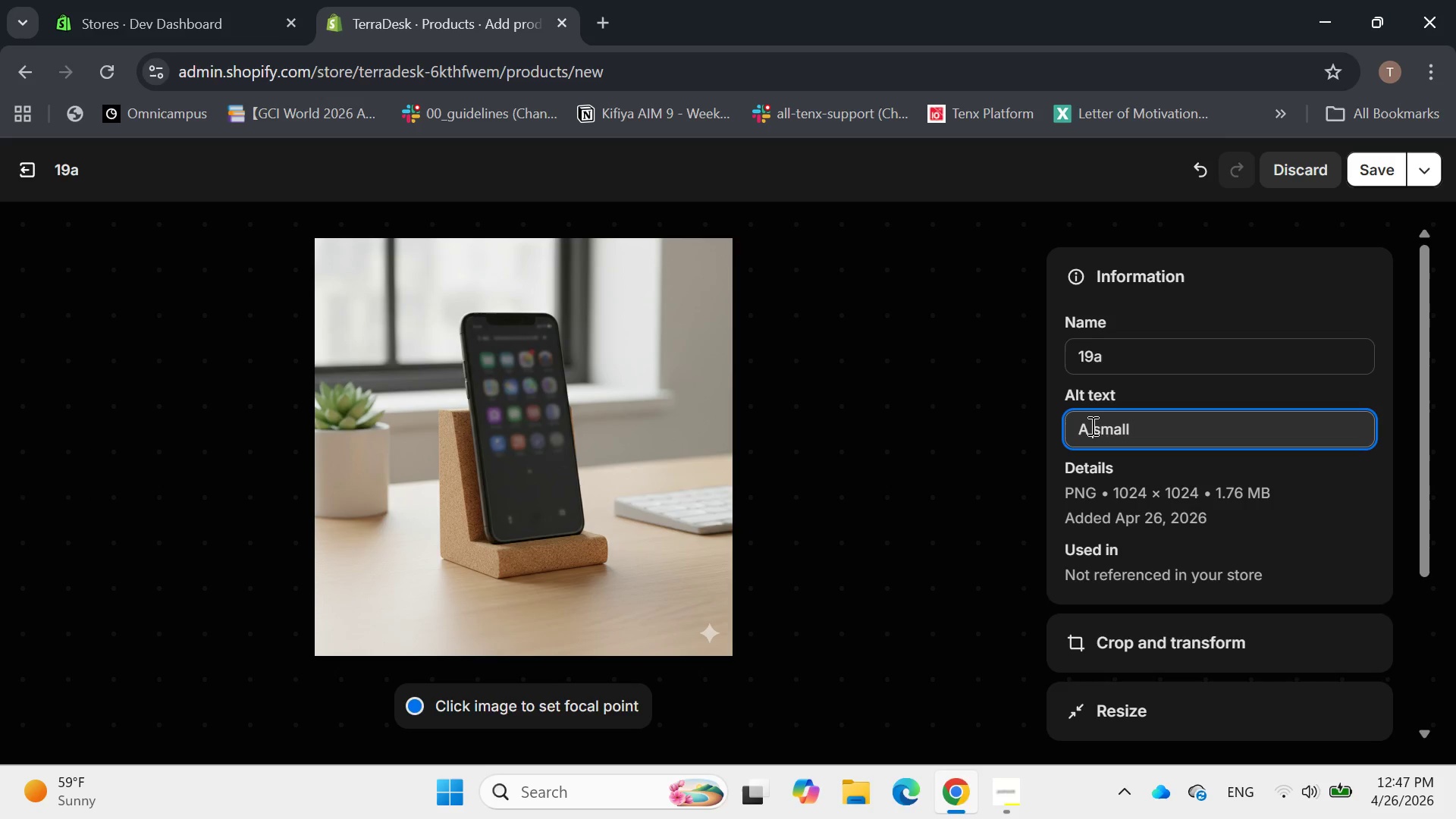 
key(Space)
 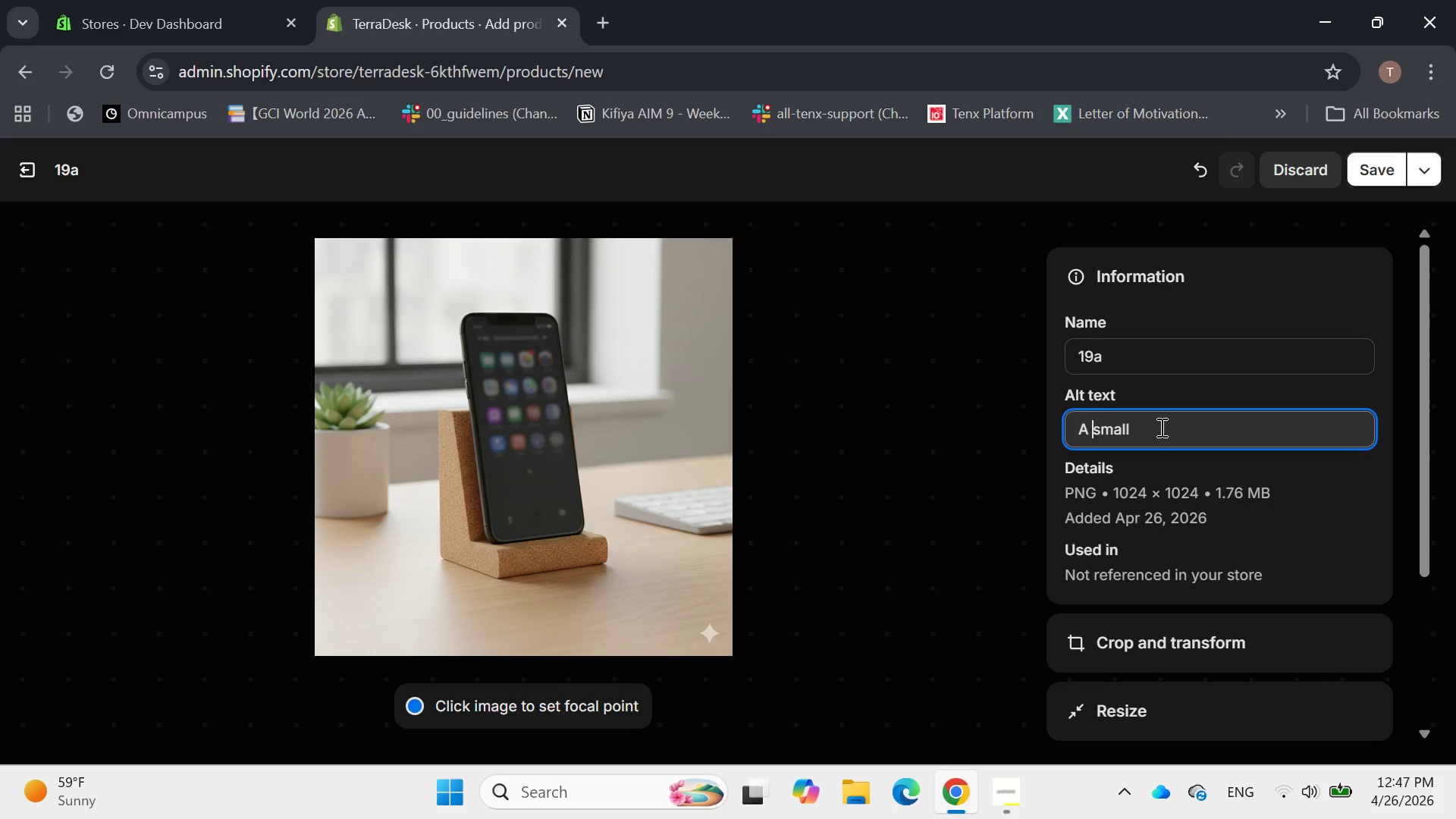 
left_click([1160, 427])
 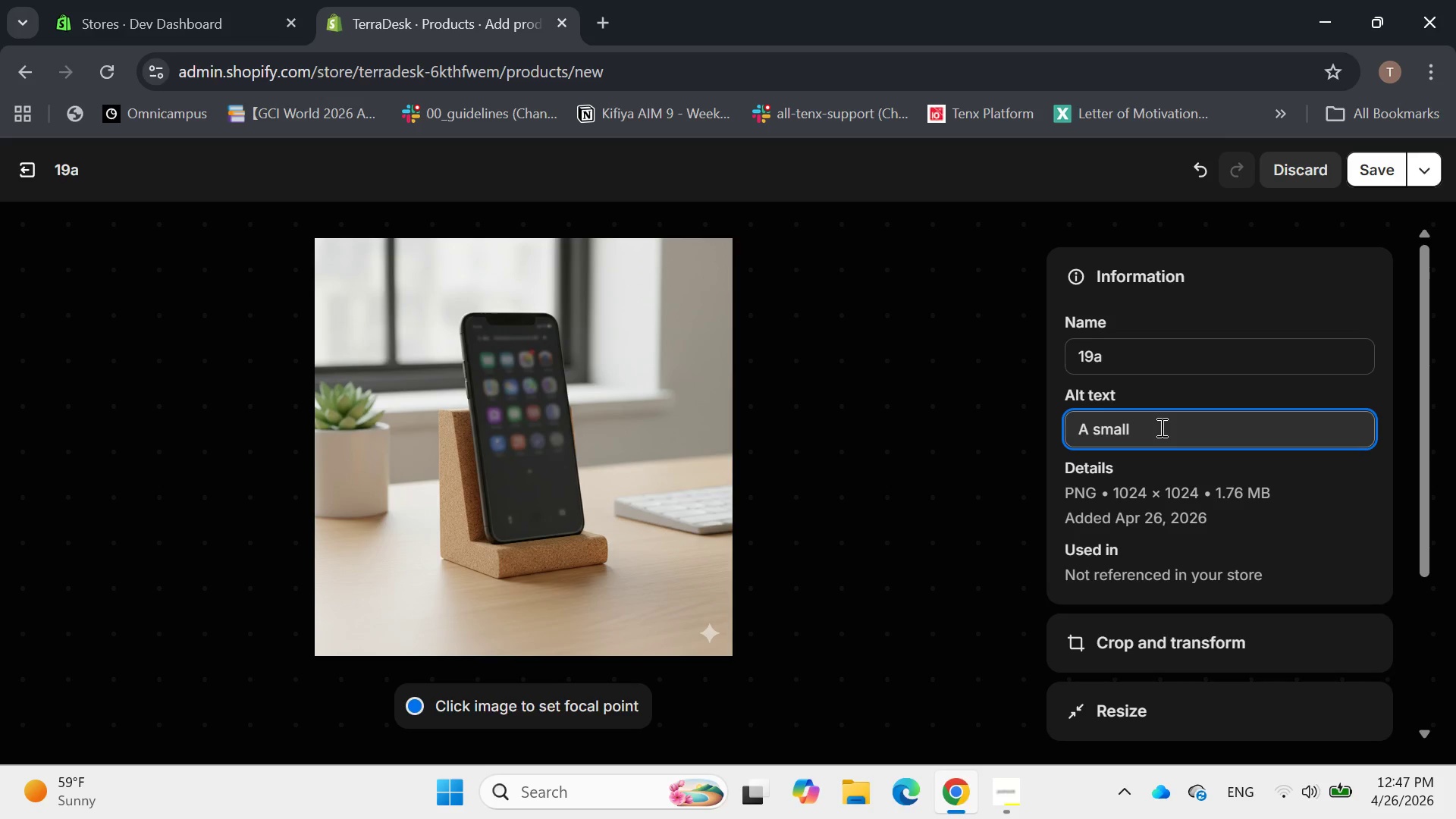 
type(cork stand )
 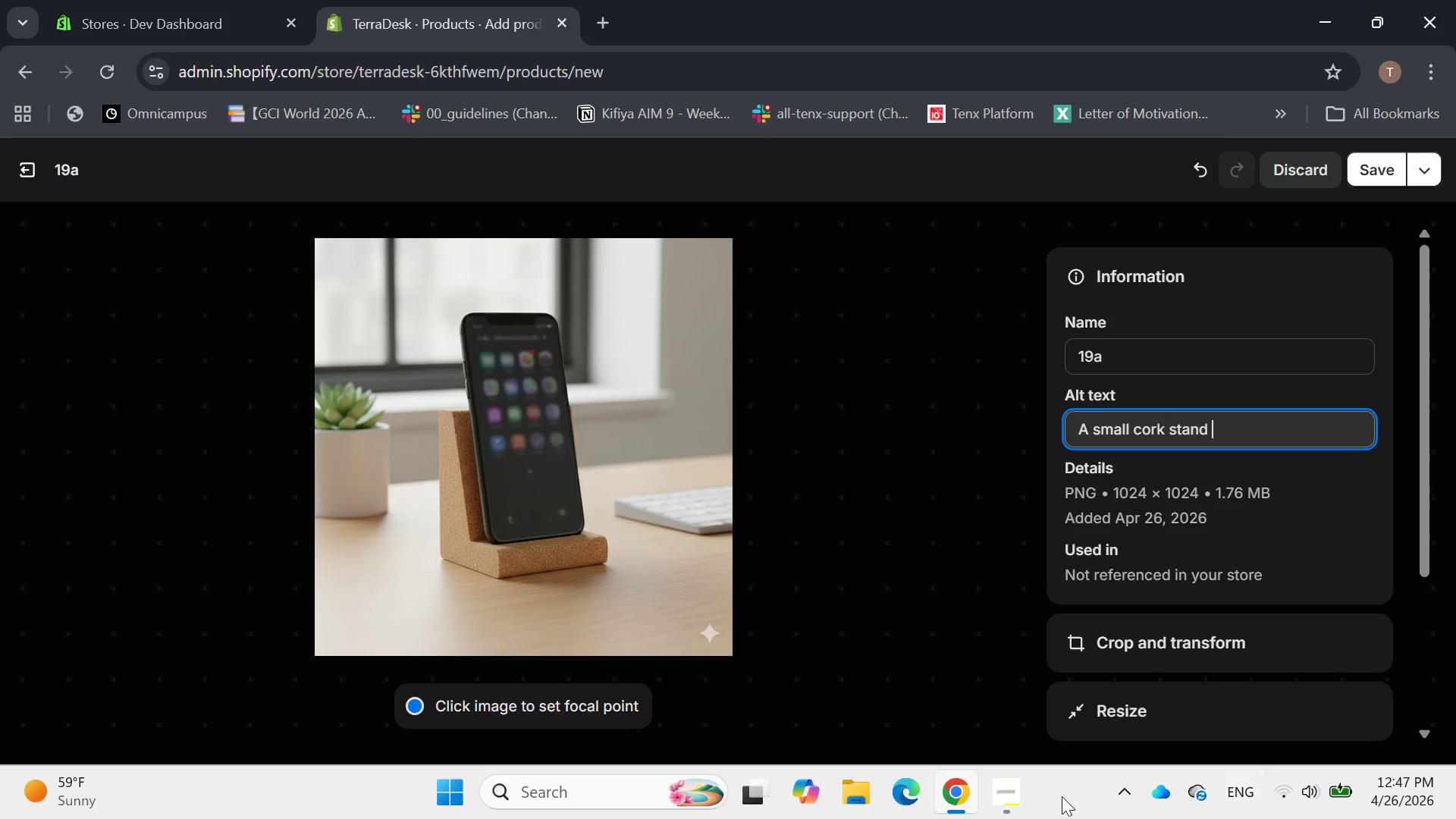 
left_click([1014, 784])